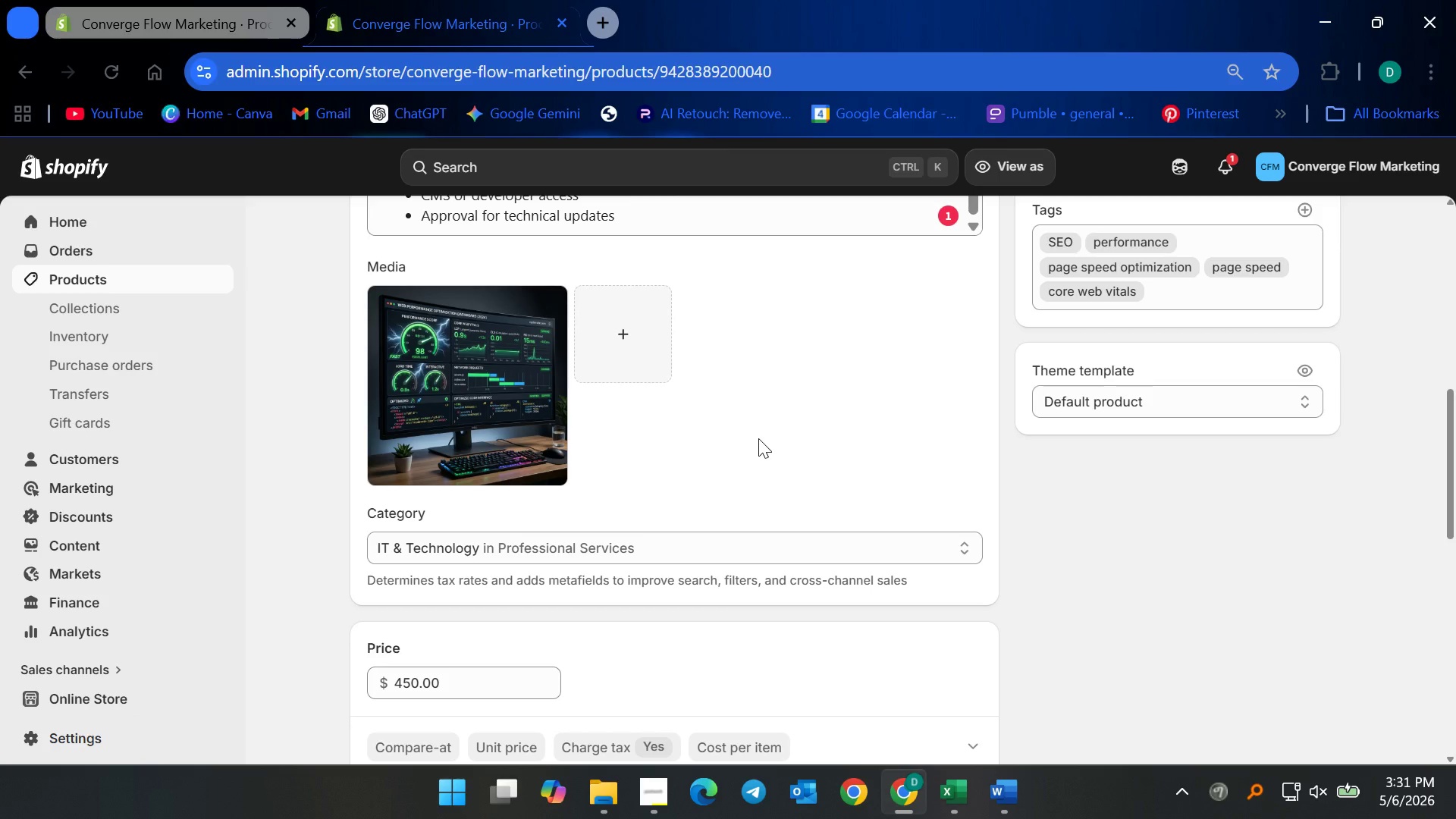 
wait(68.63)
 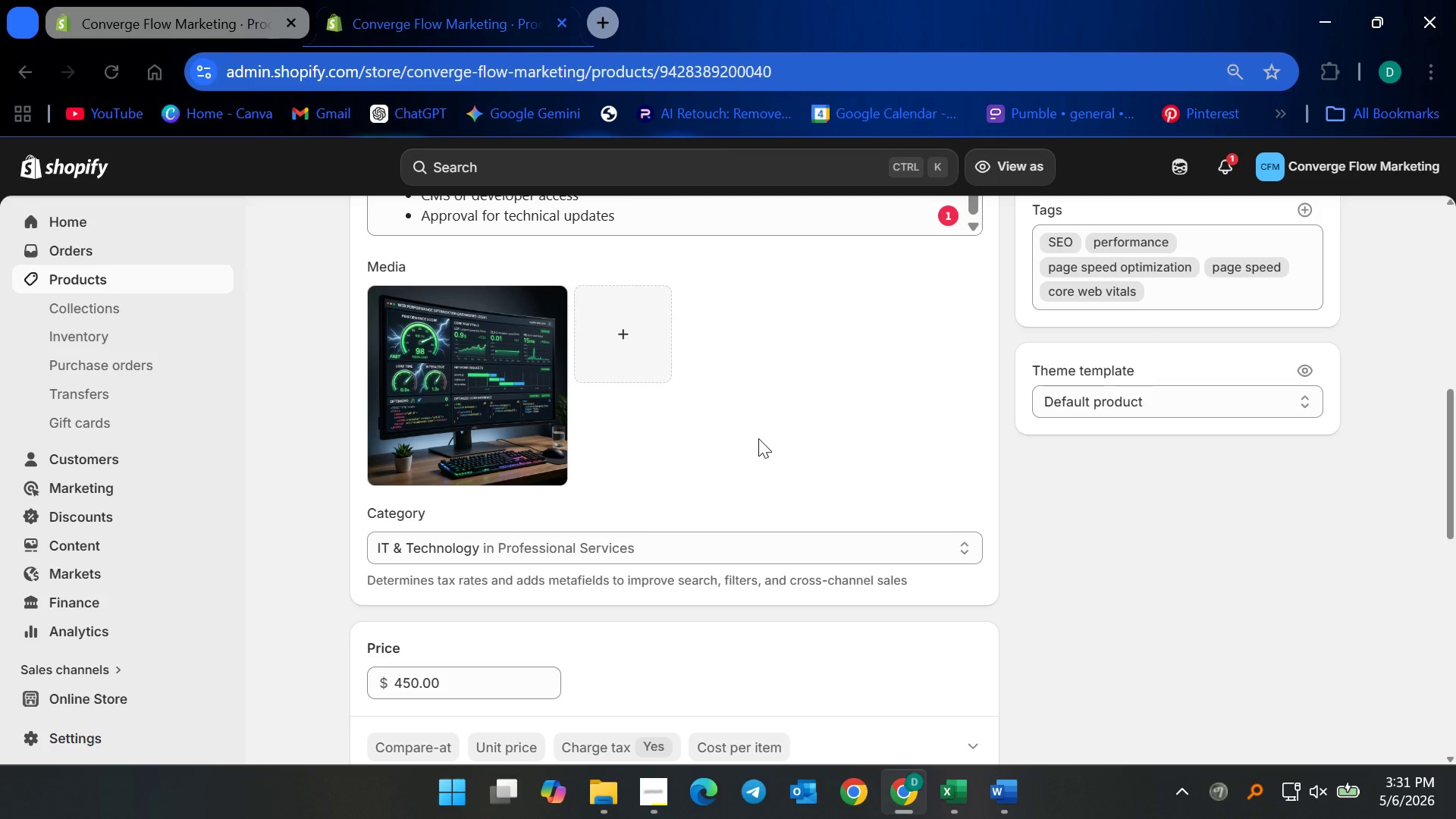 
left_click([685, 545])
 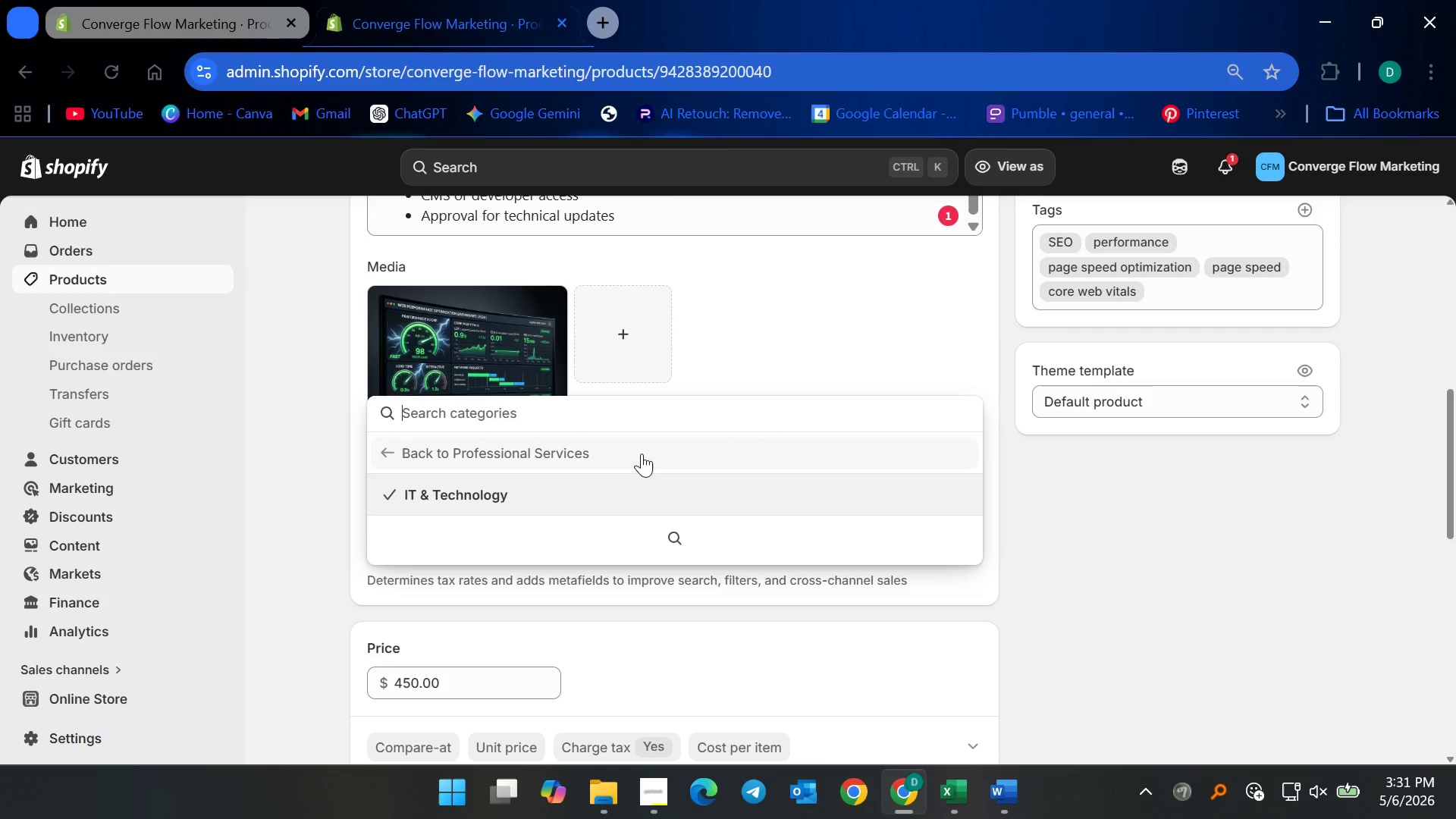 
type(marketing)
 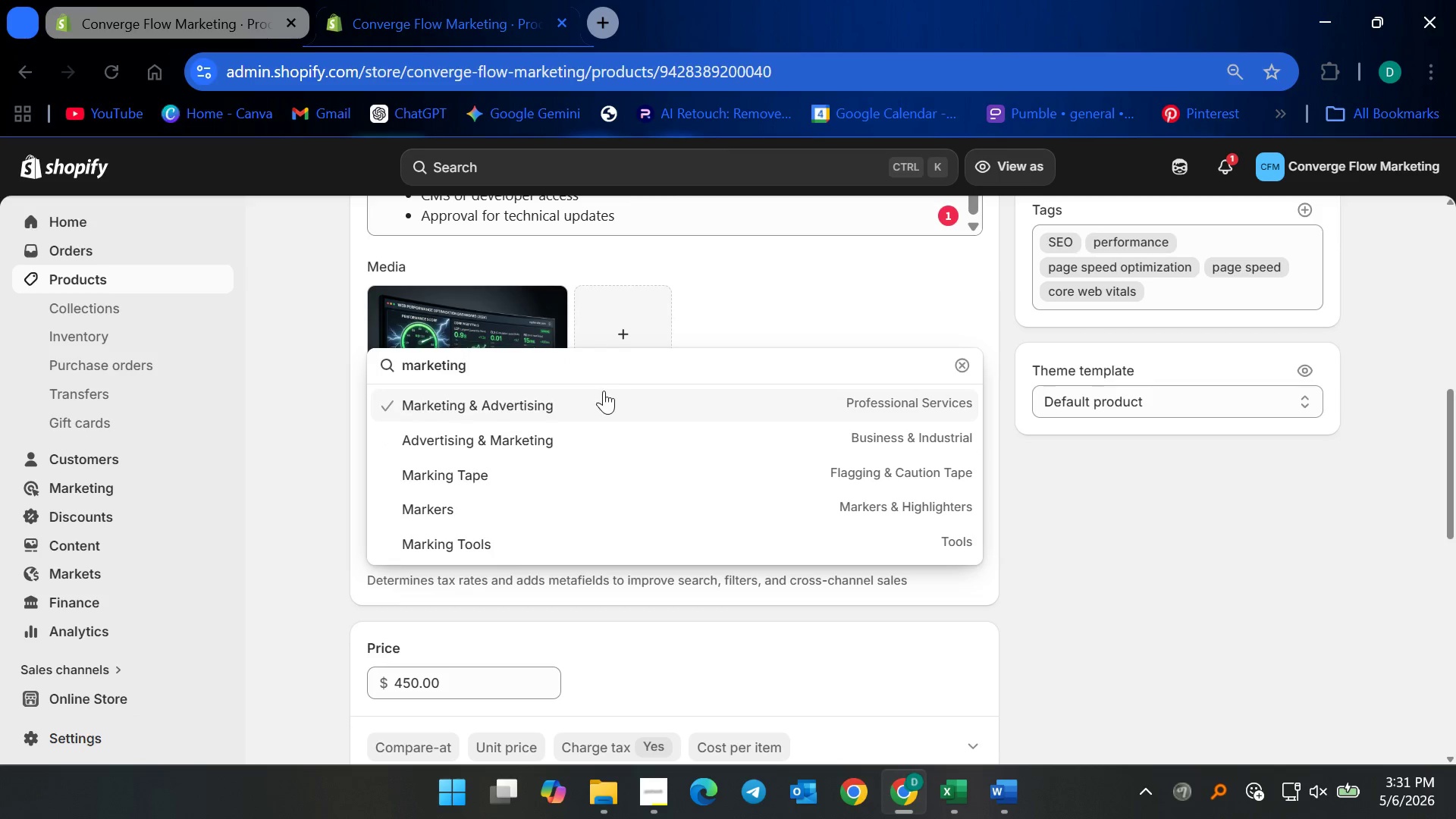 
left_click([601, 394])
 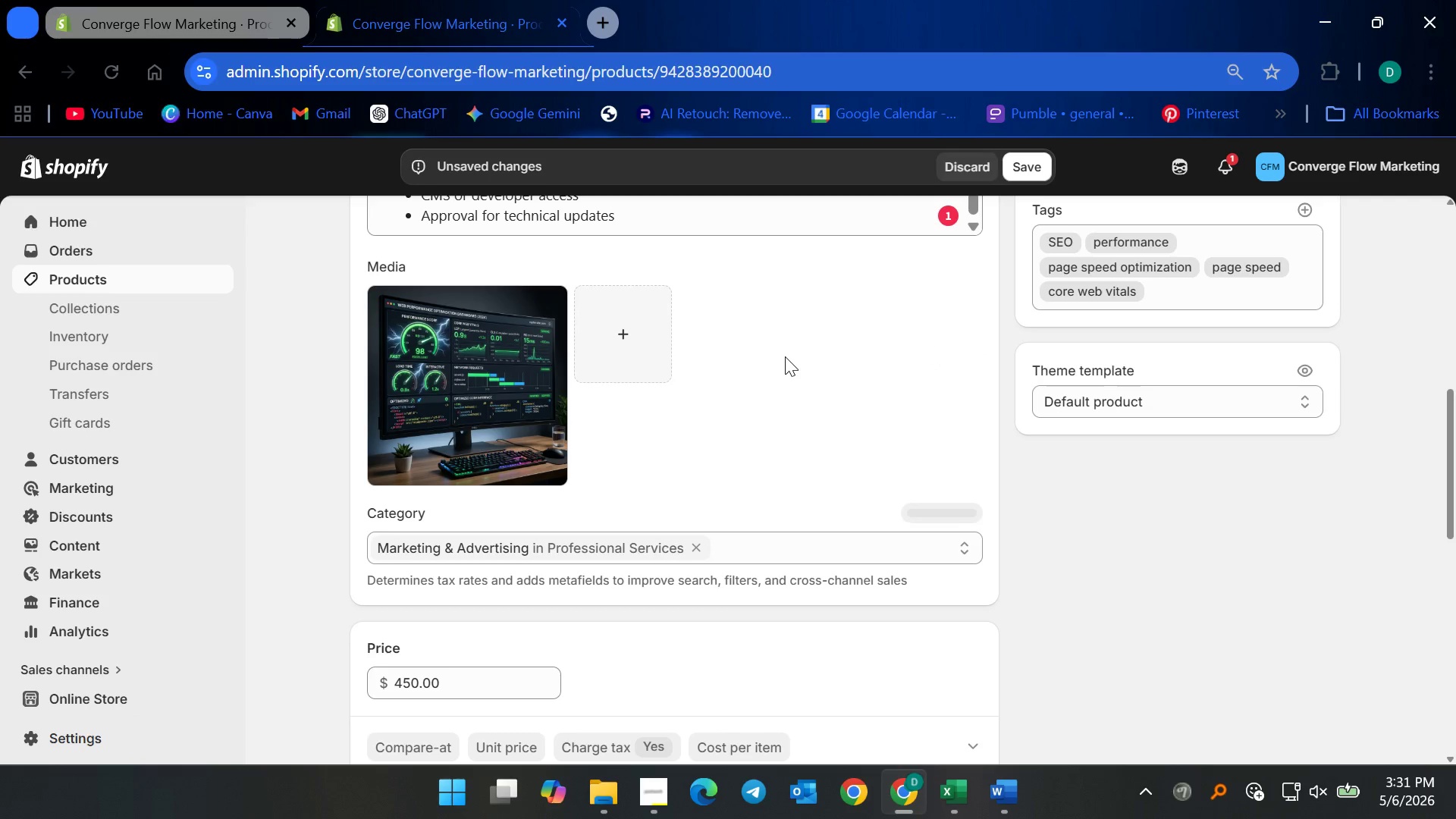 
scroll: coordinate [741, 445], scroll_direction: up, amount: 8.0
 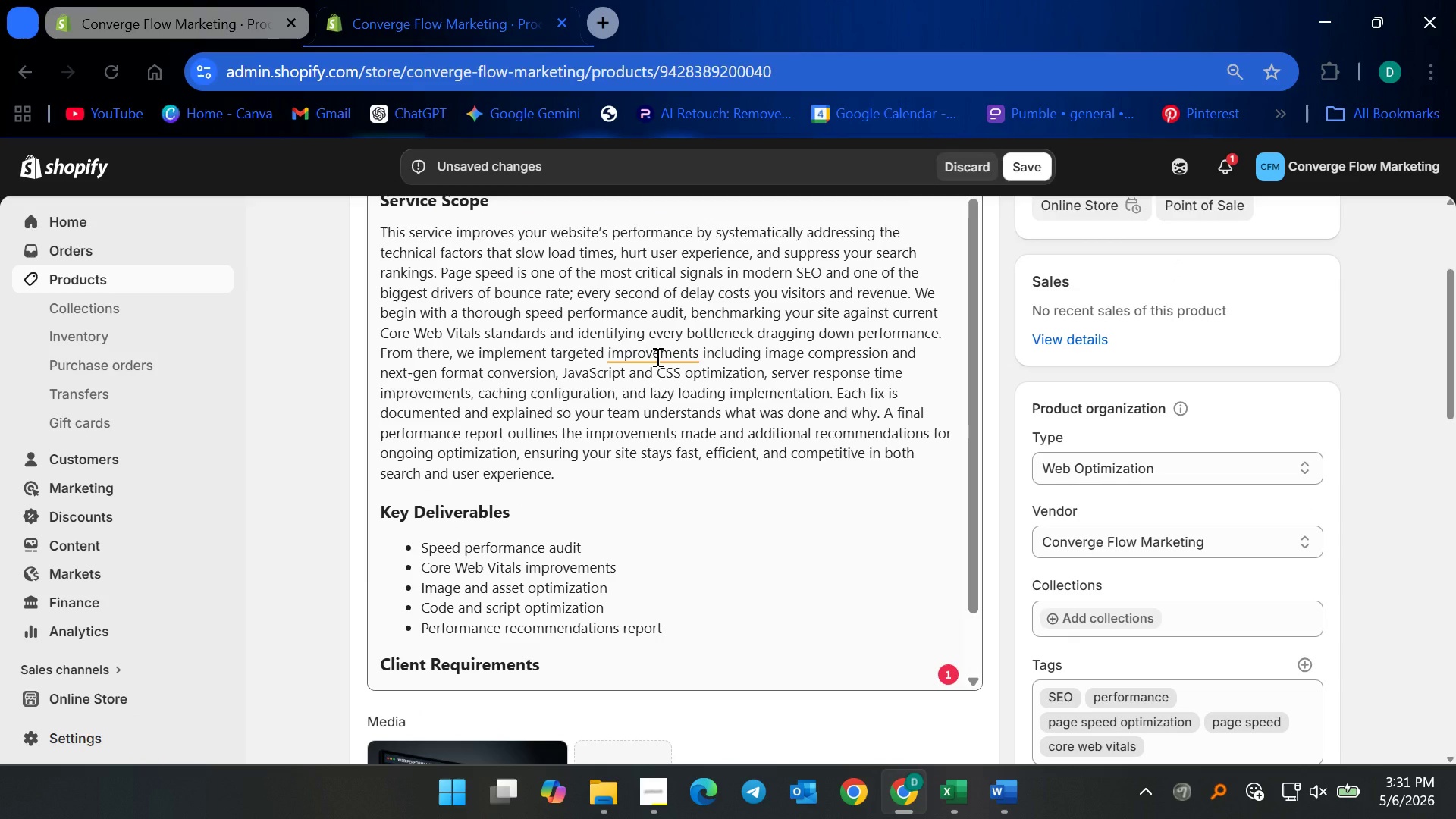 
left_click([656, 356])
 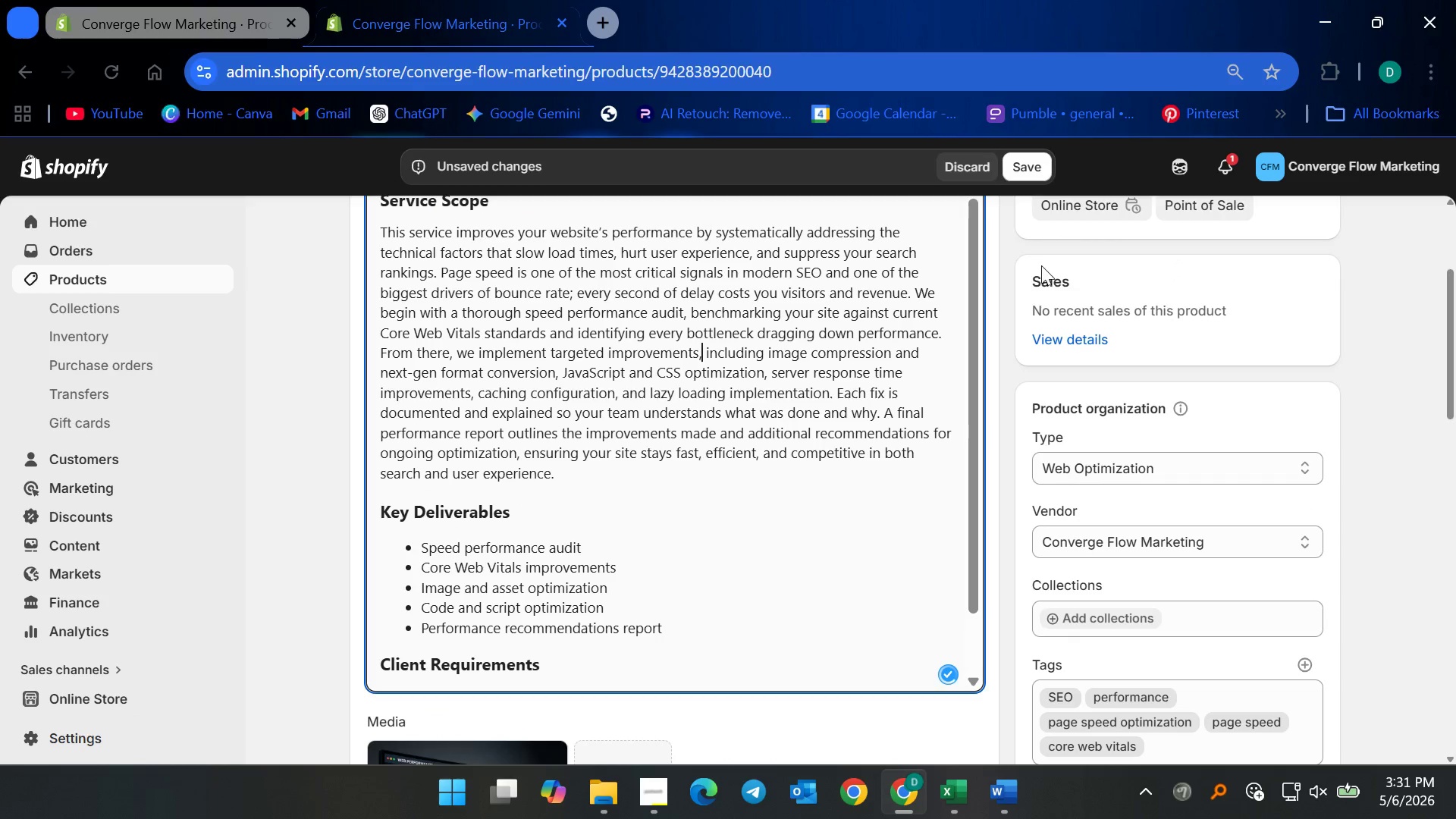 
left_click([1021, 168])
 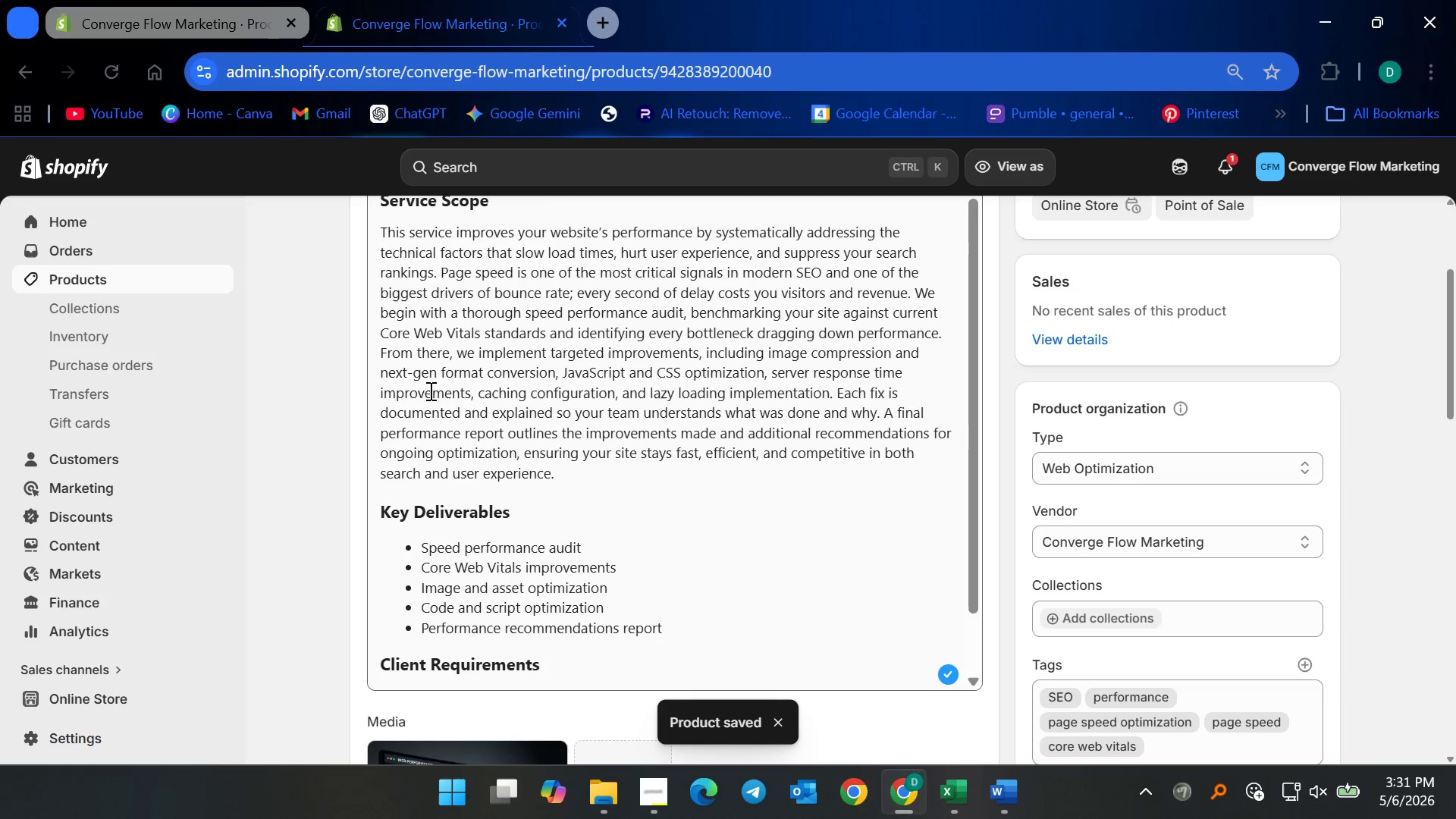 
wait(5.56)
 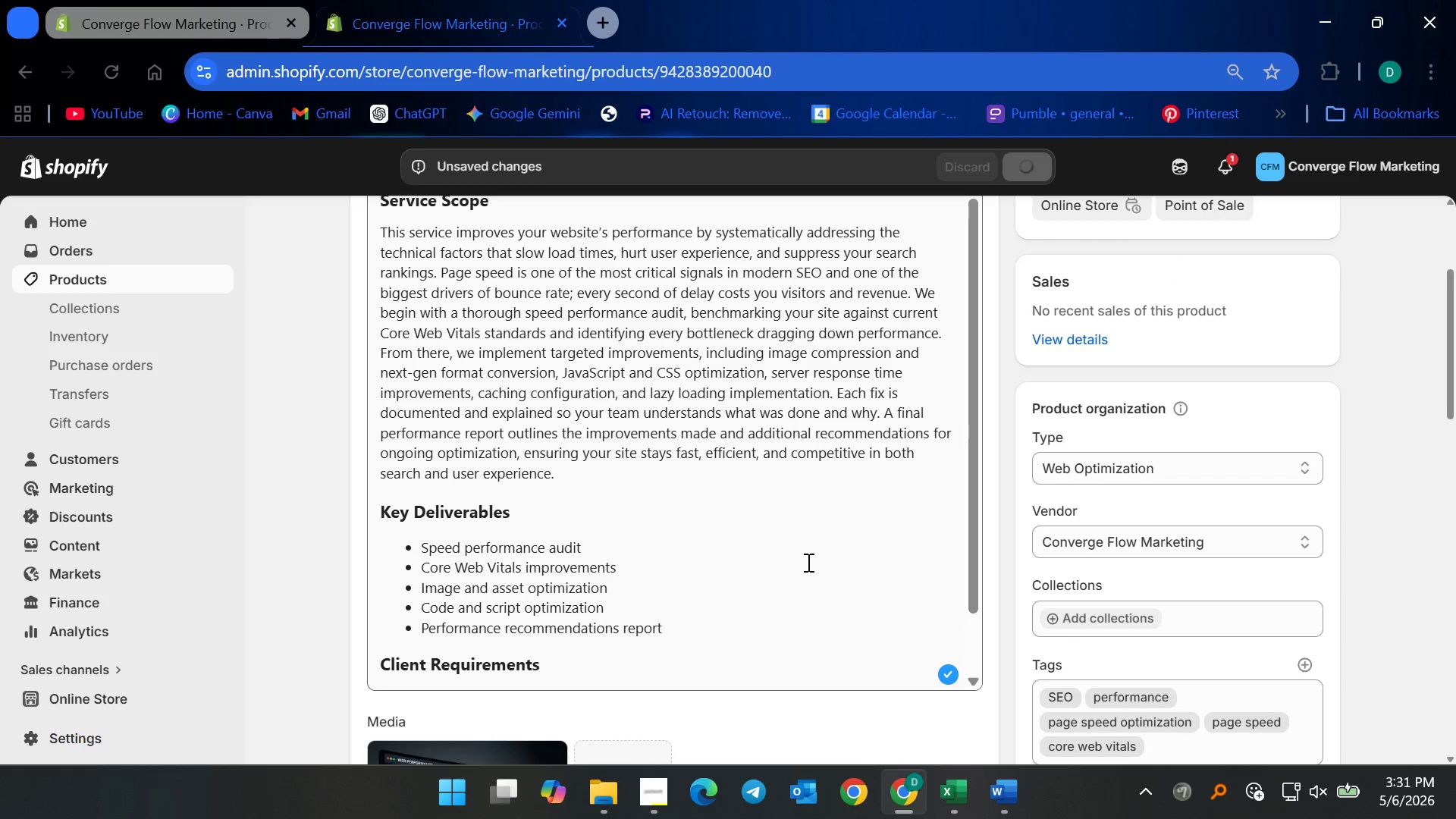 
left_click([171, 278])
 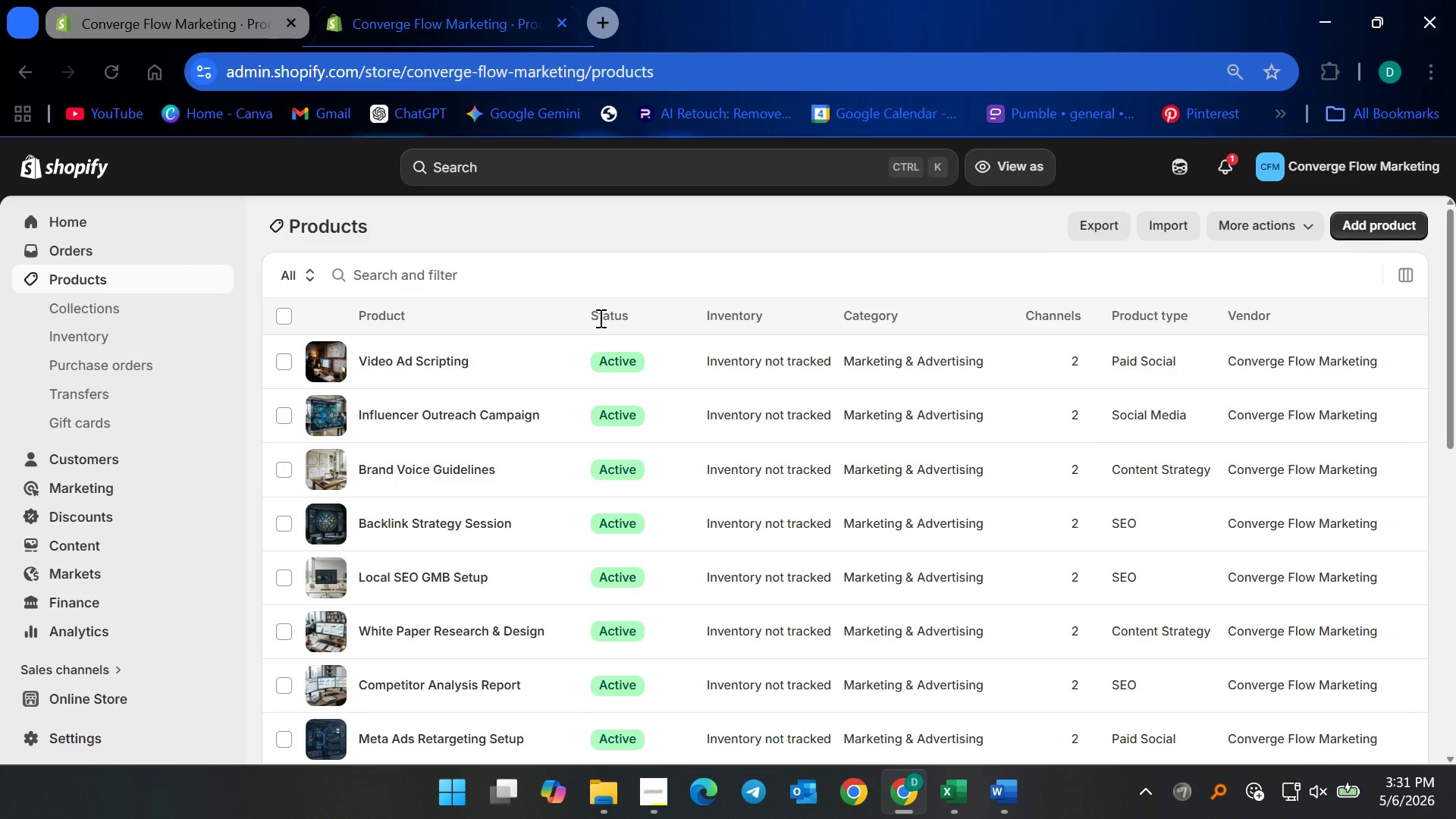 
scroll: coordinate [704, 481], scroll_direction: down, amount: 11.0
 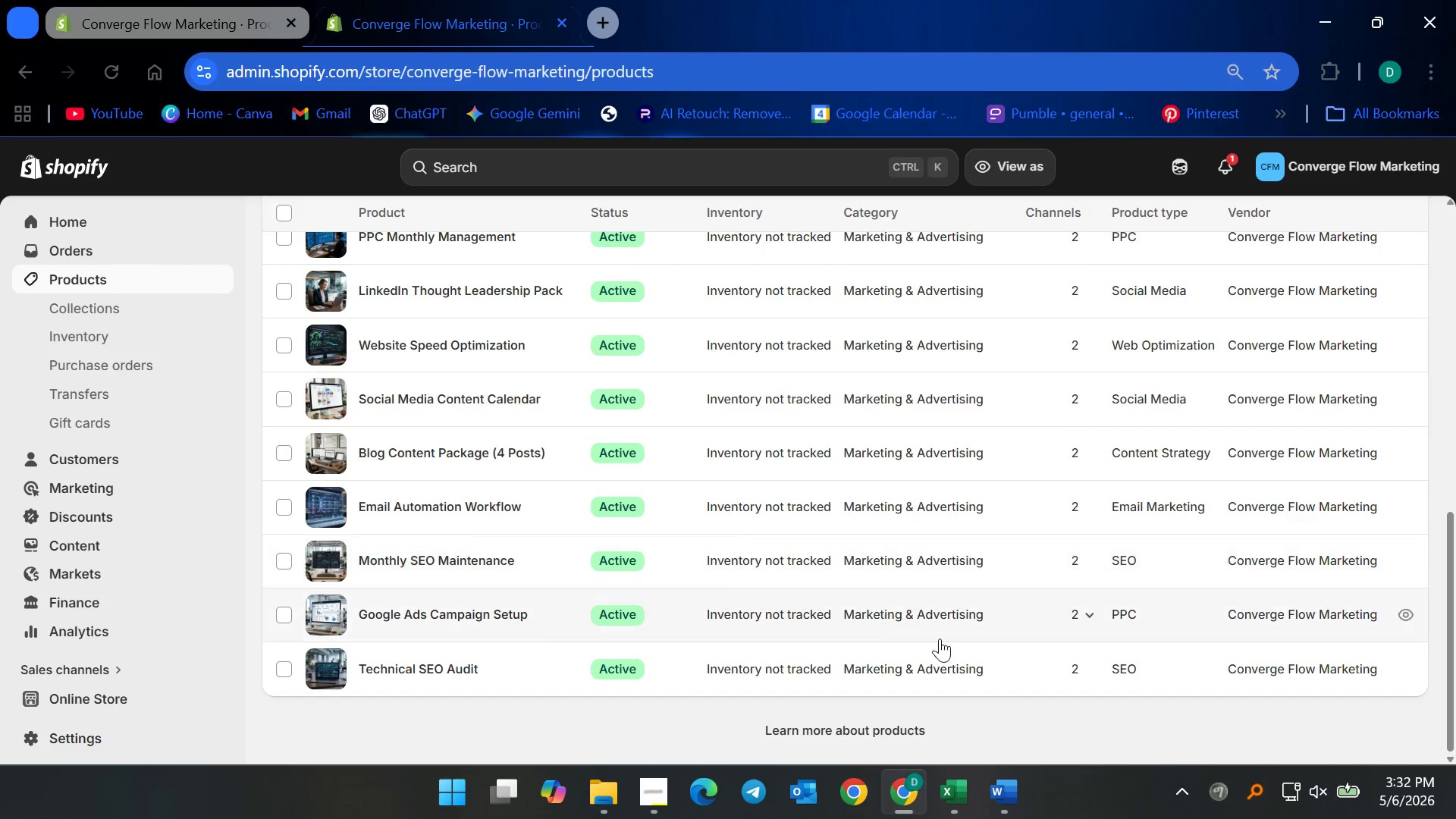 
scroll: coordinate [929, 665], scroll_direction: up, amount: 8.0
 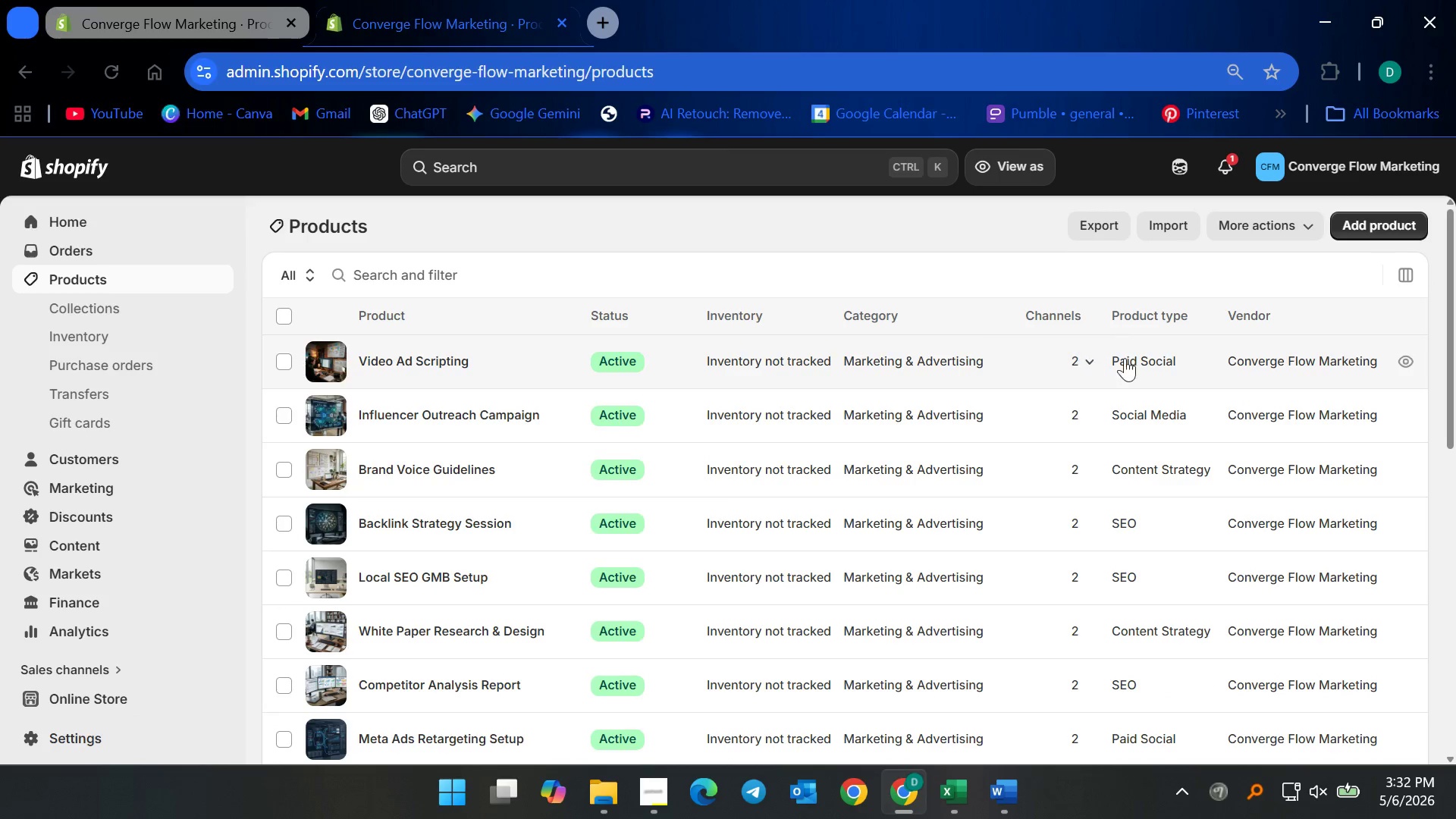 
scroll: coordinate [821, 480], scroll_direction: none, amount: 0.0
 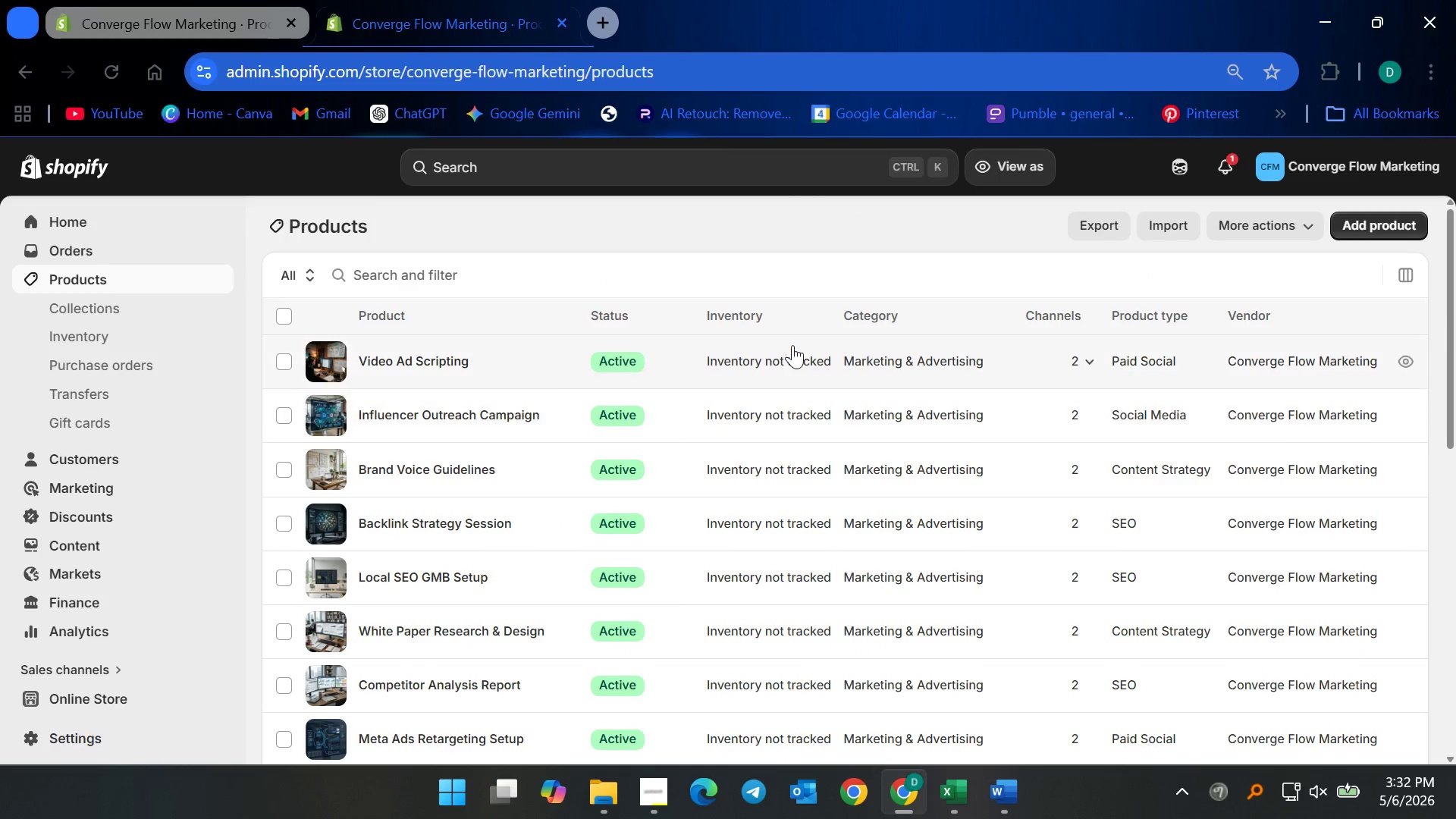 
scroll: coordinate [788, 537], scroll_direction: down, amount: 19.0
 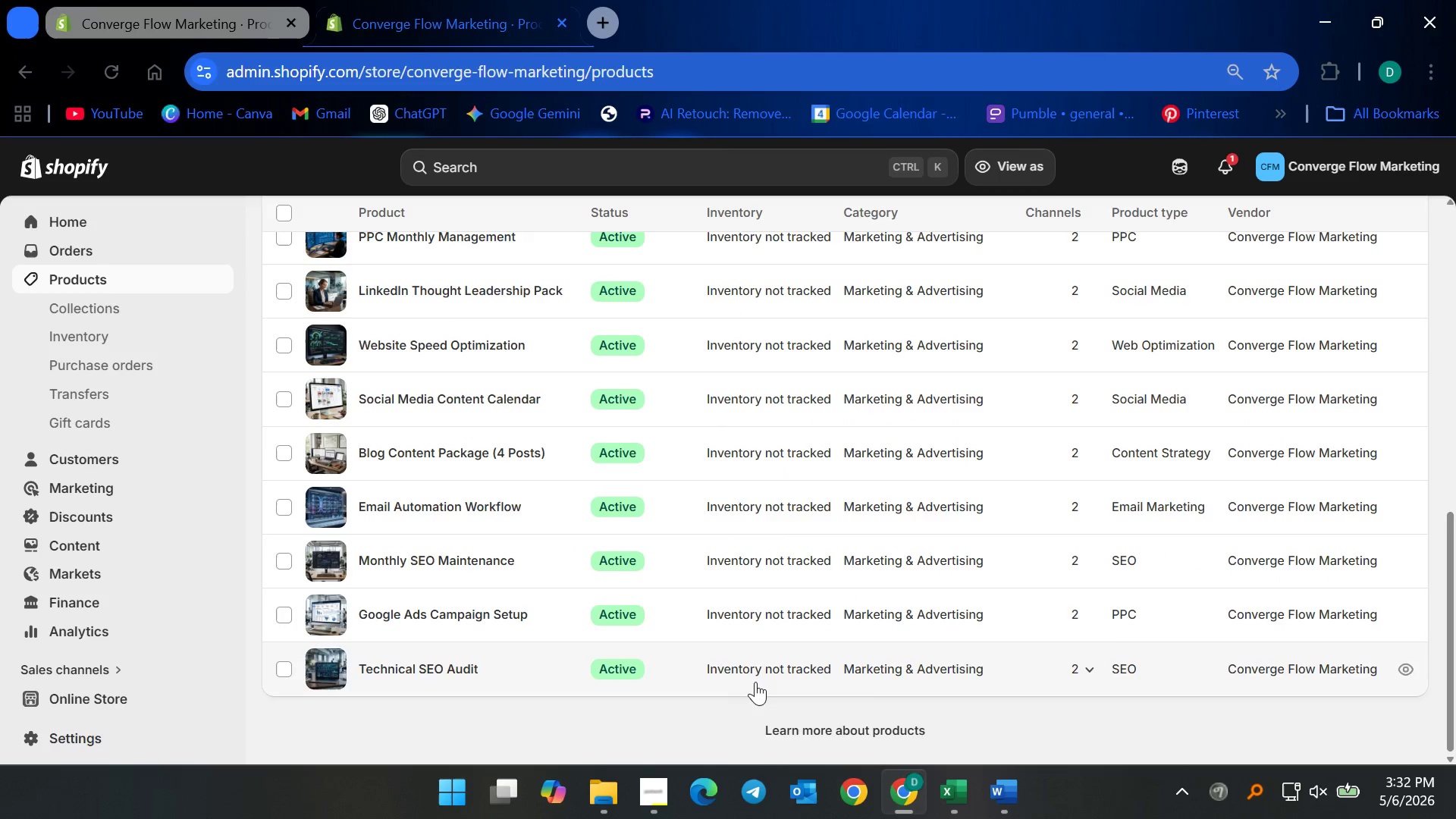 
scroll: coordinate [756, 682], scroll_direction: up, amount: 15.0
 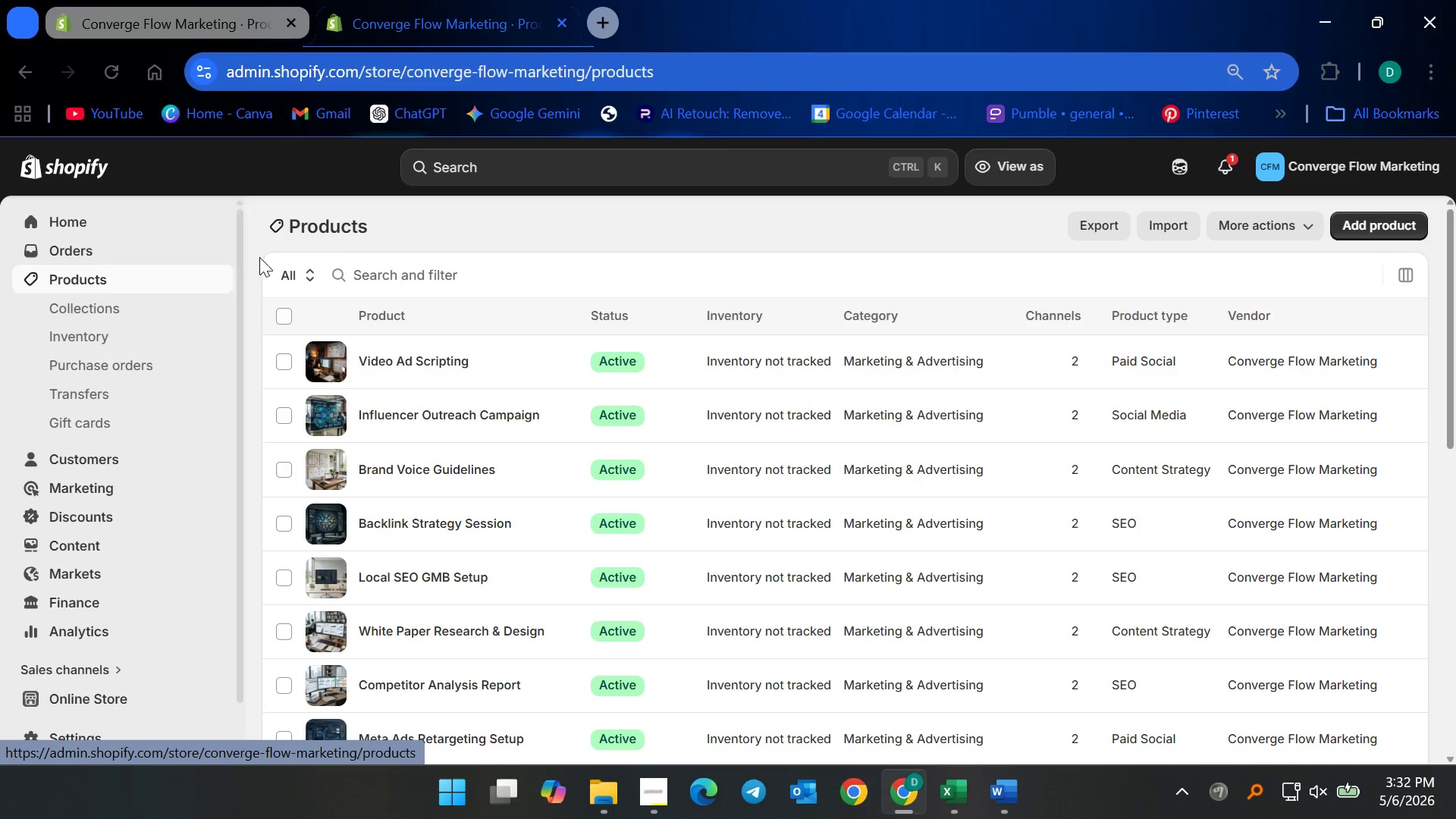 
wait(29.66)
 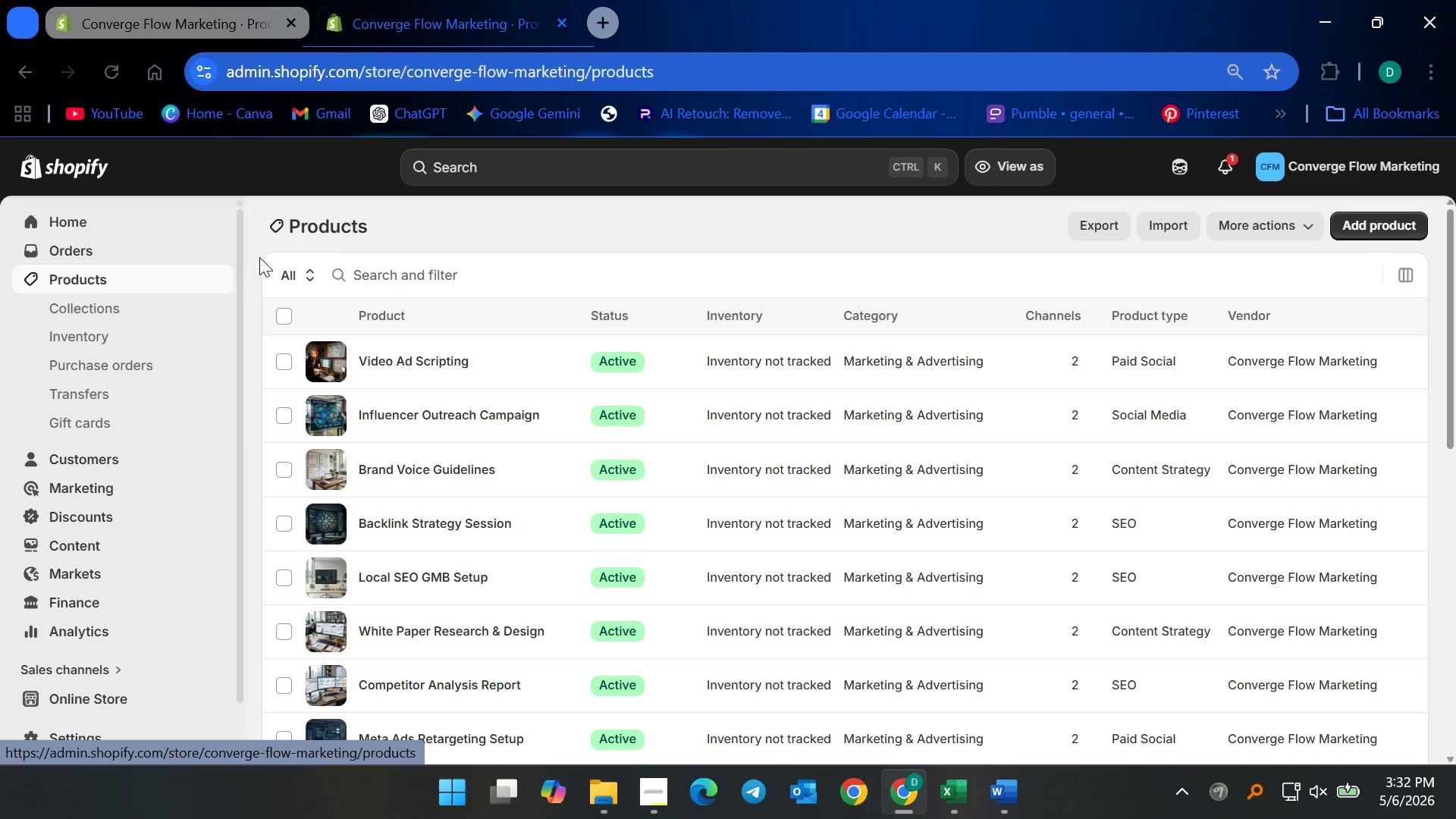 
left_click([140, 281])
 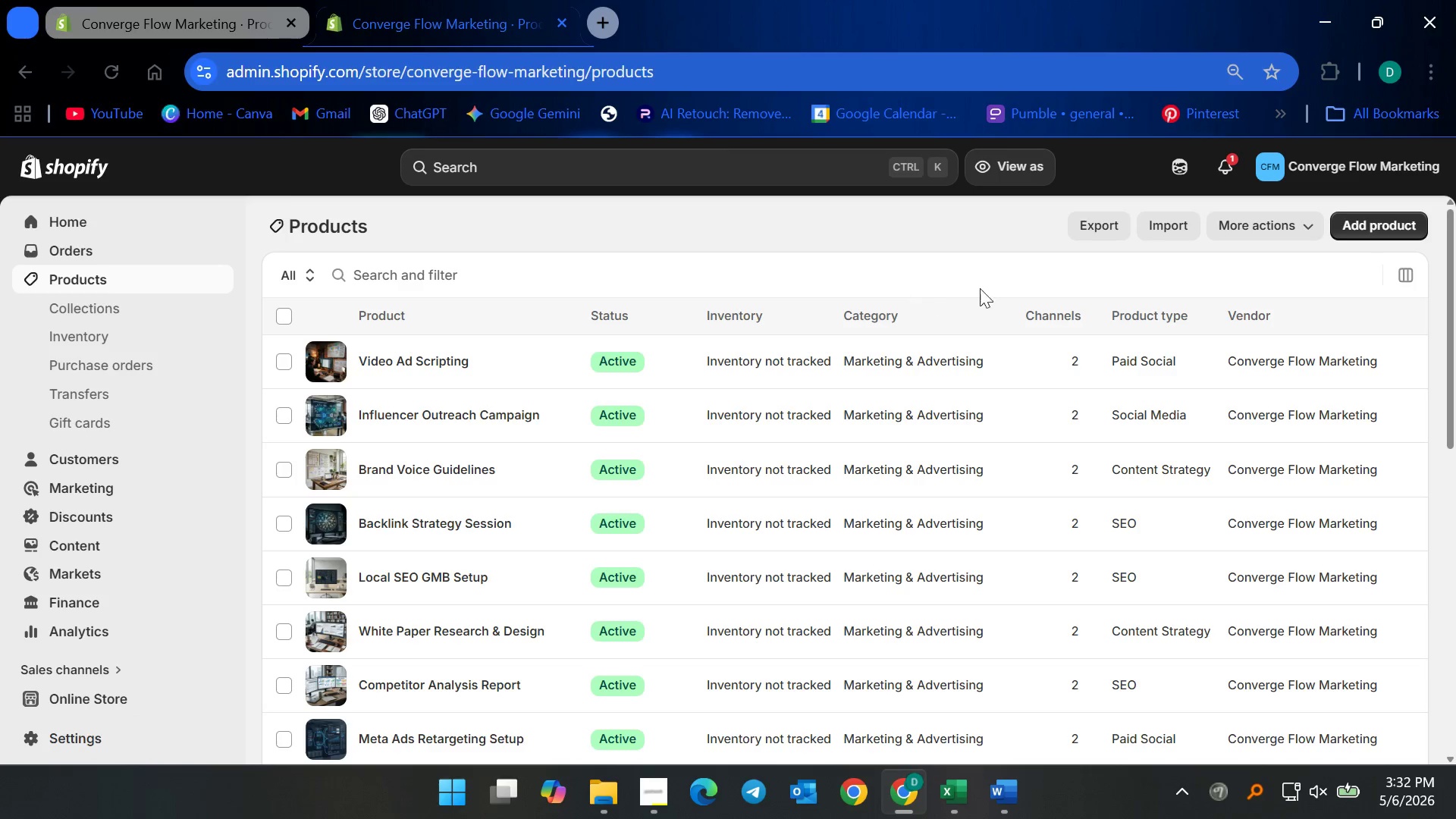 
scroll: coordinate [609, 574], scroll_direction: down, amount: 1.0
 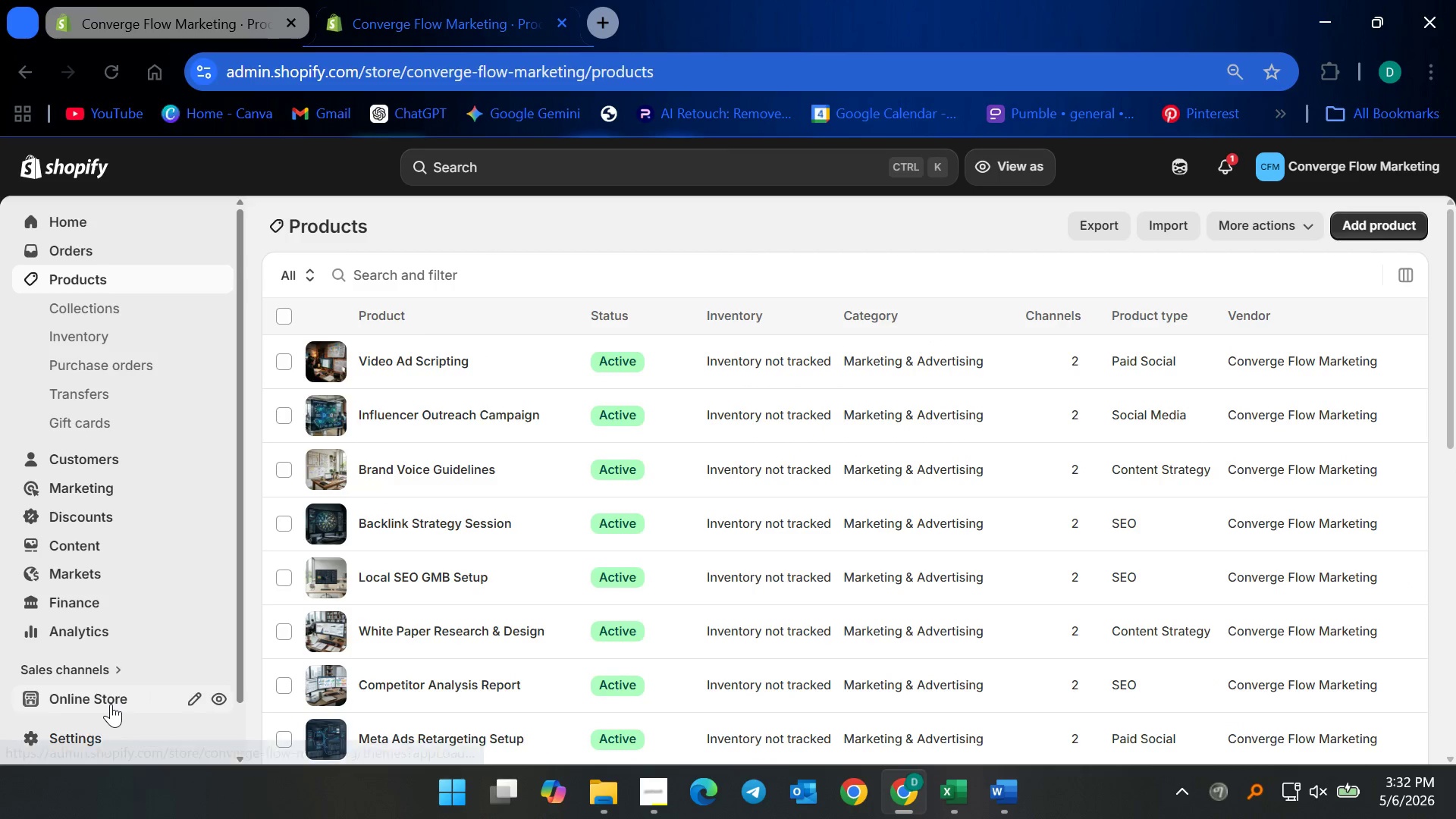 
left_click([111, 704])
 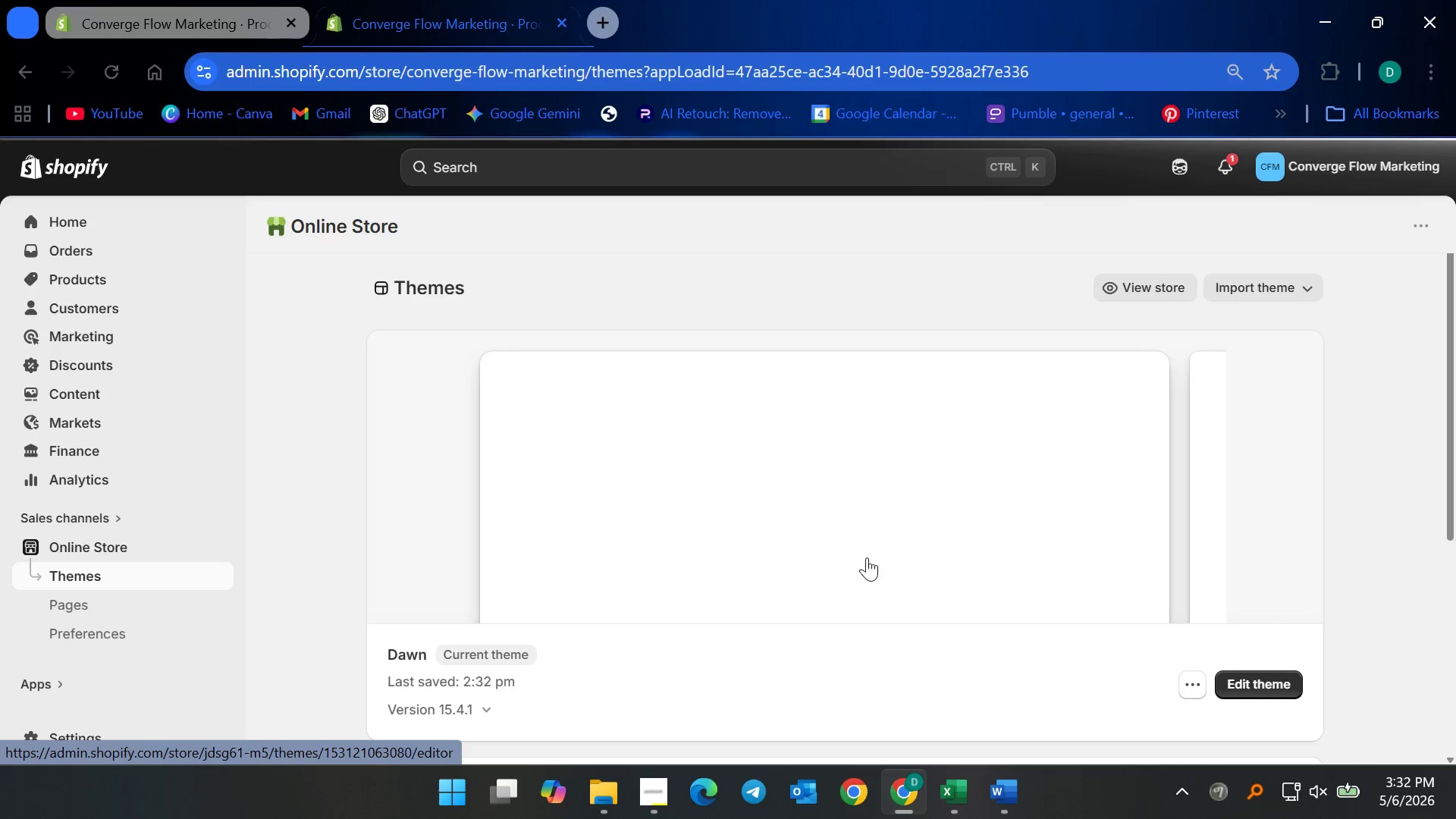 
wait(5.33)
 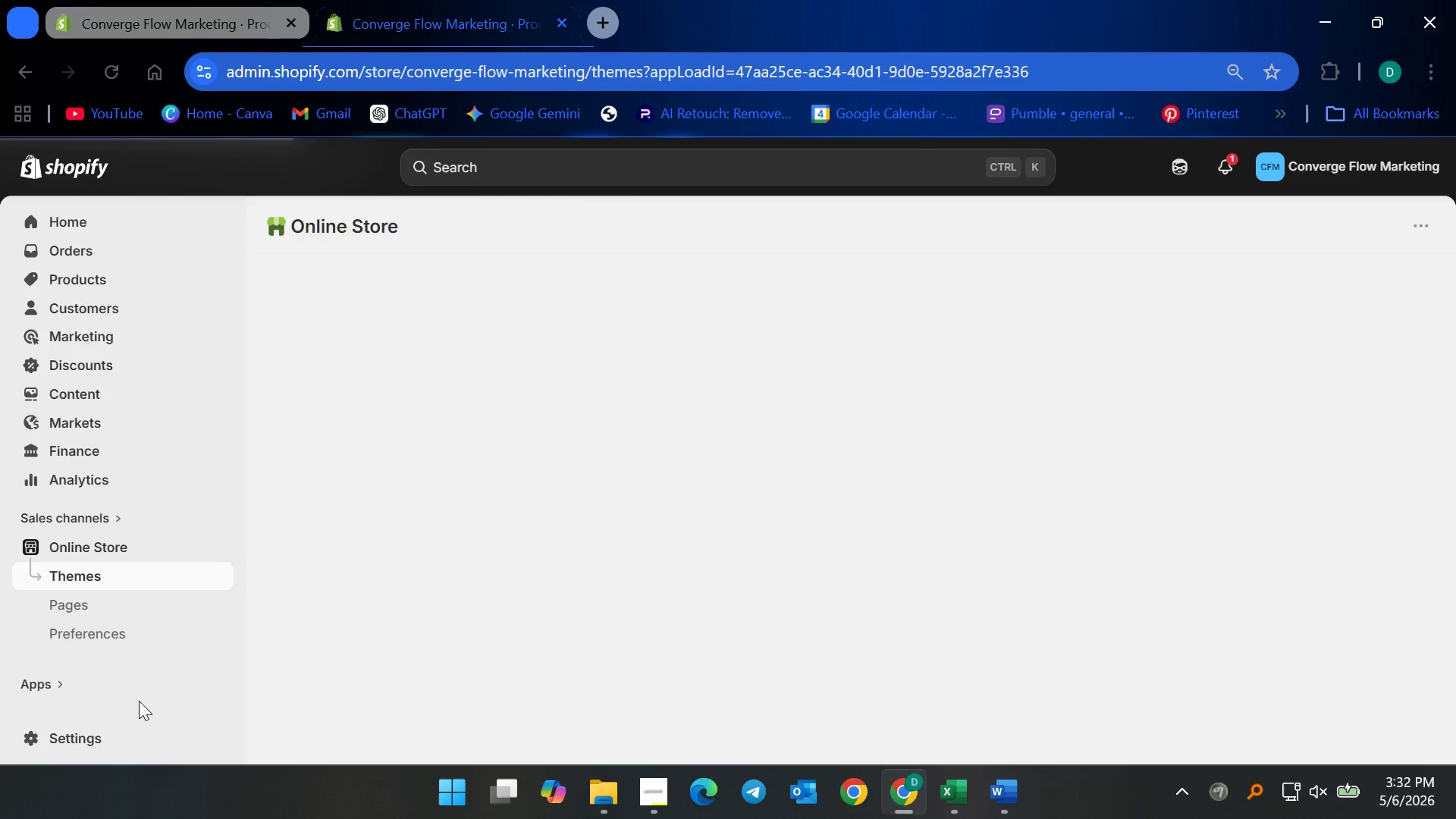 
scroll: coordinate [1261, 706], scroll_direction: down, amount: 2.0
 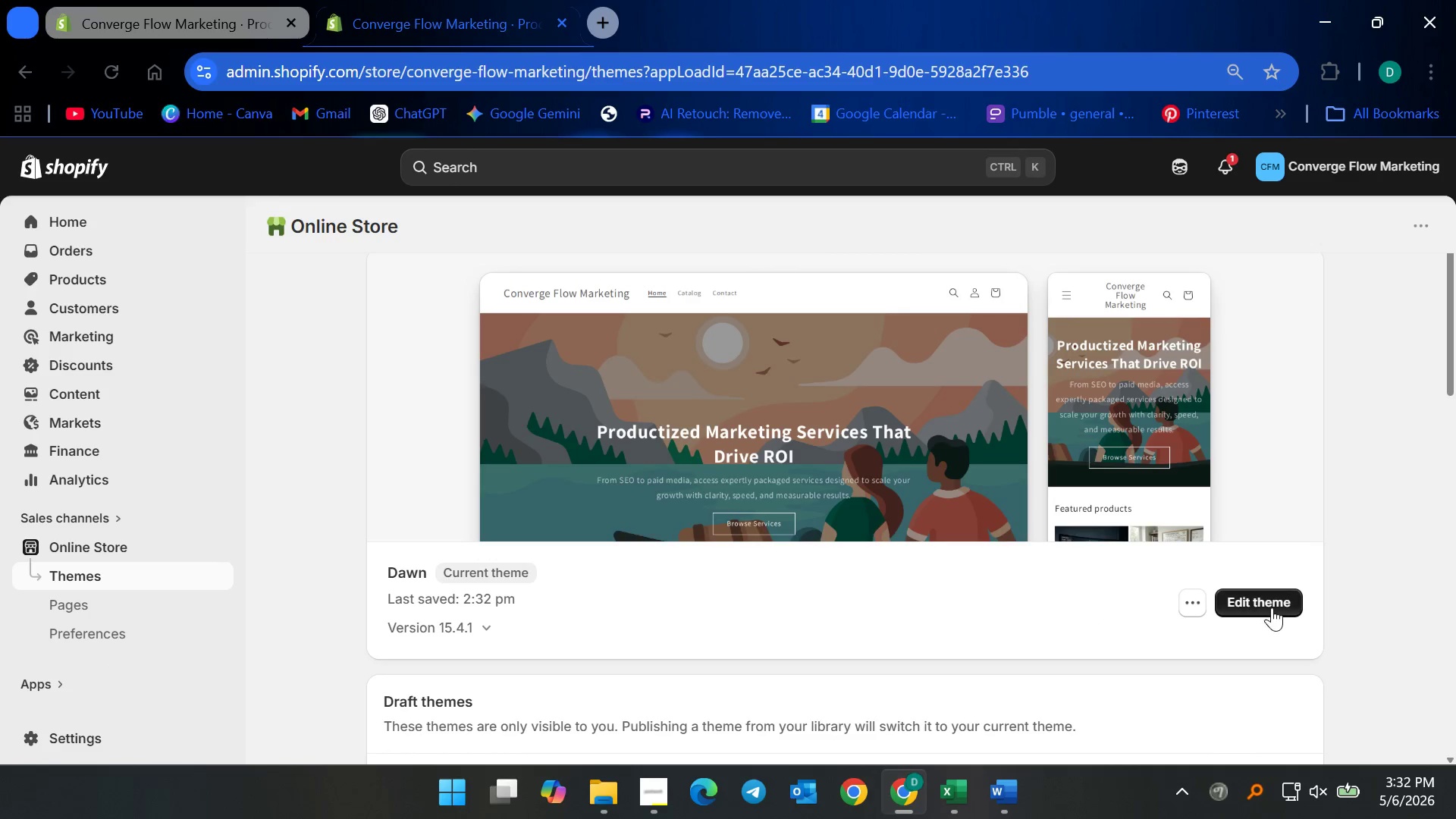 
left_click([1272, 607])
 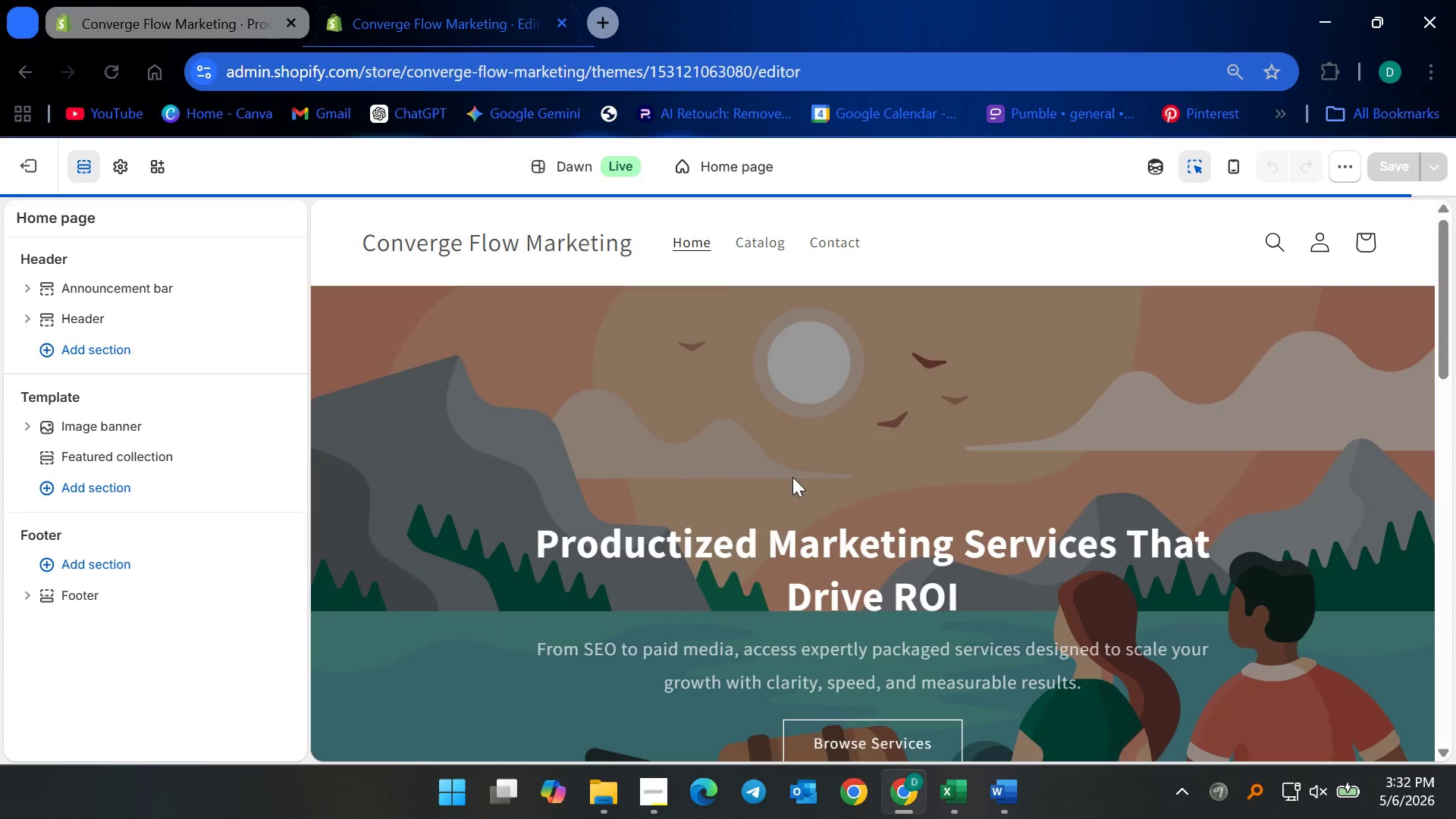 
left_click([689, 379])
 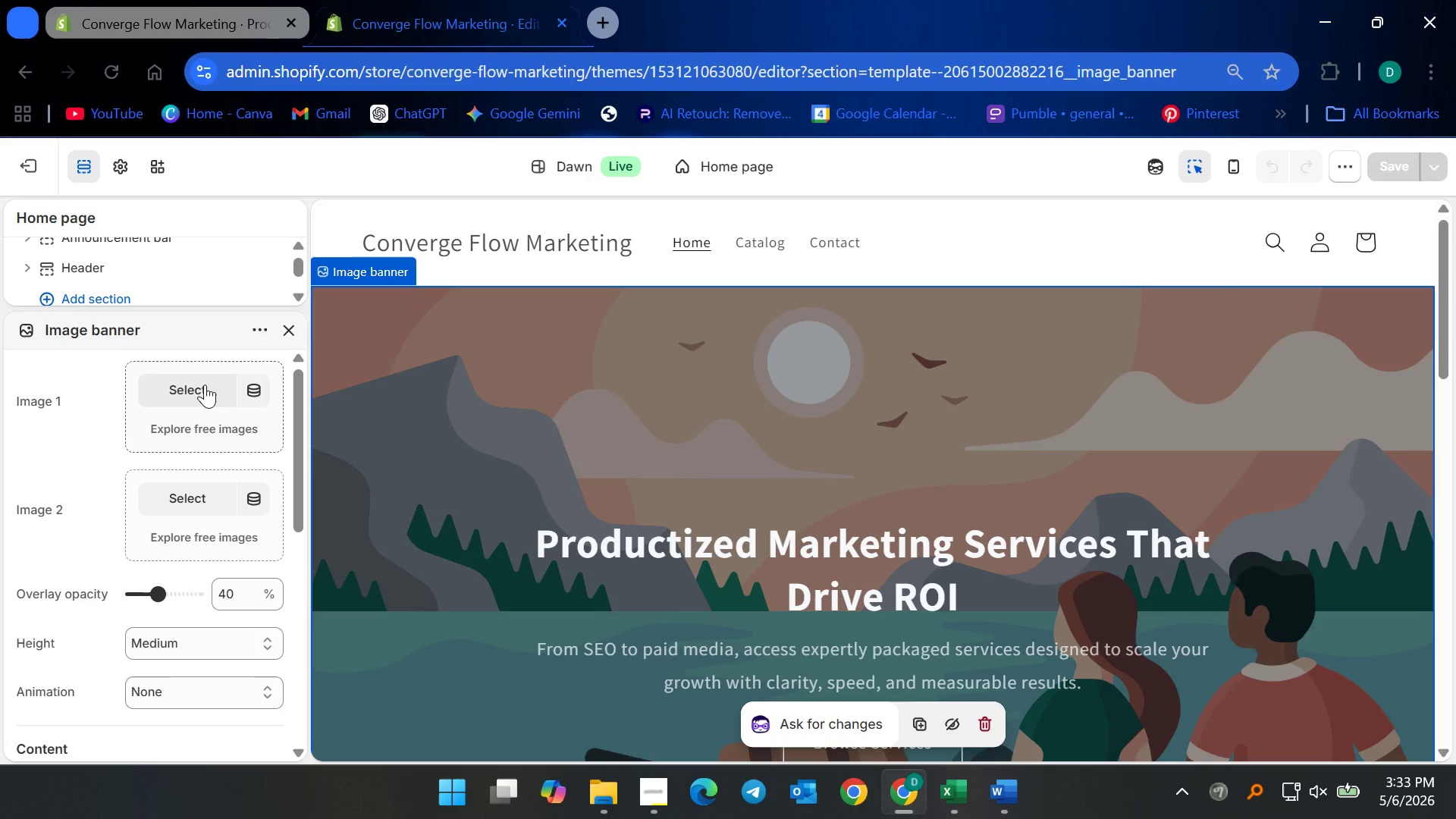 
wait(6.44)
 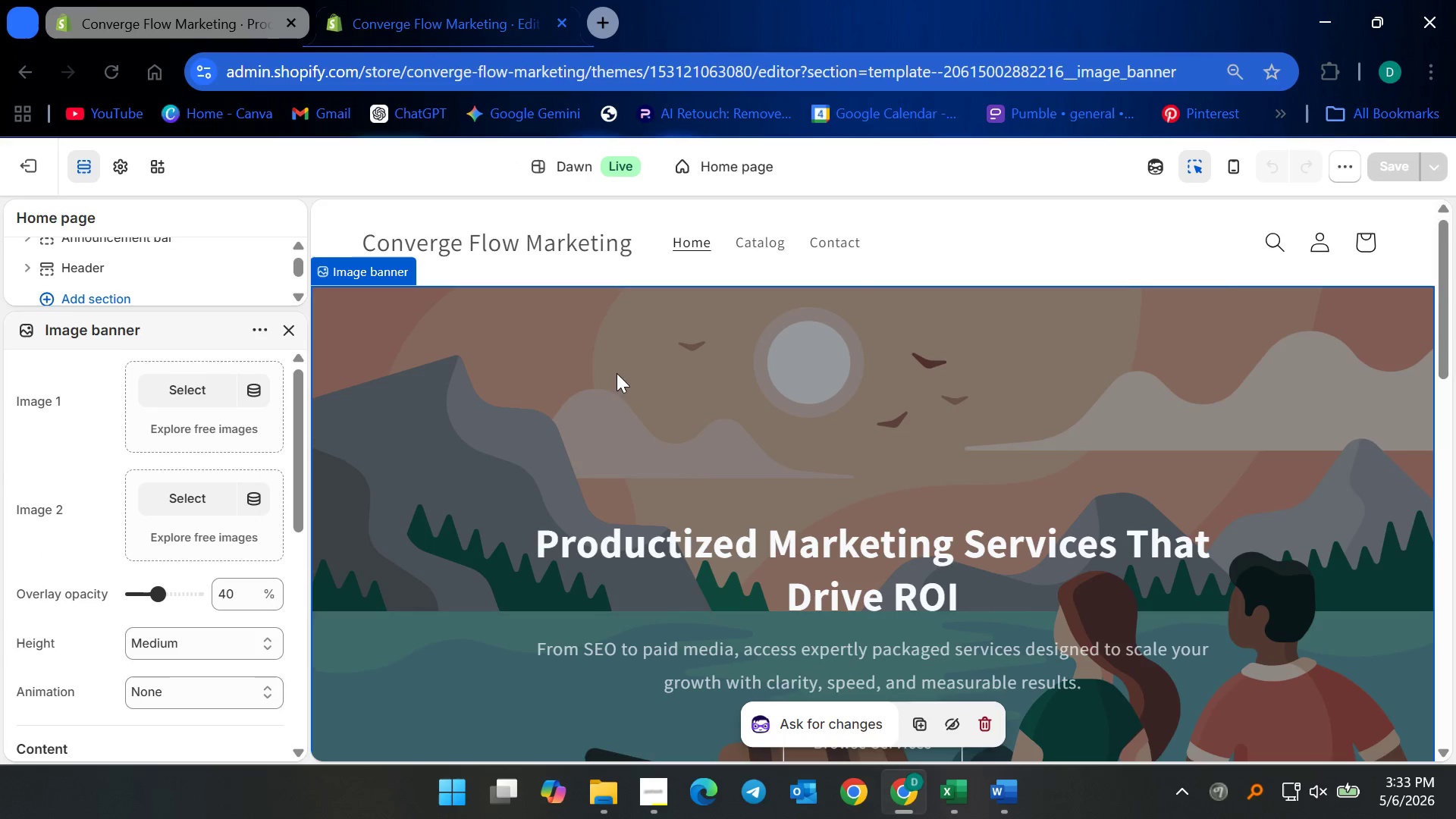 
left_click([205, 384])
 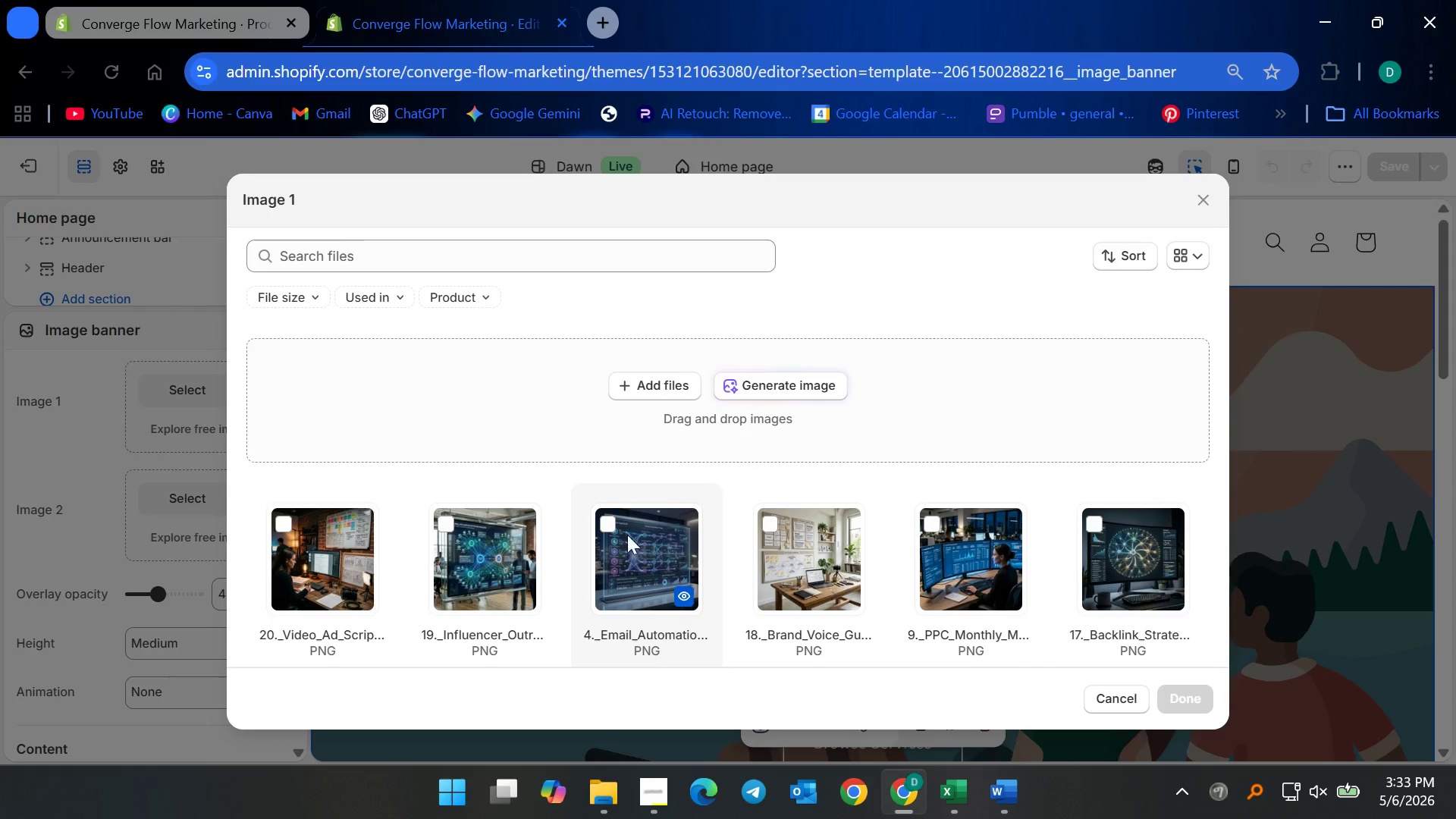 
scroll: coordinate [517, 562], scroll_direction: down, amount: 9.0
 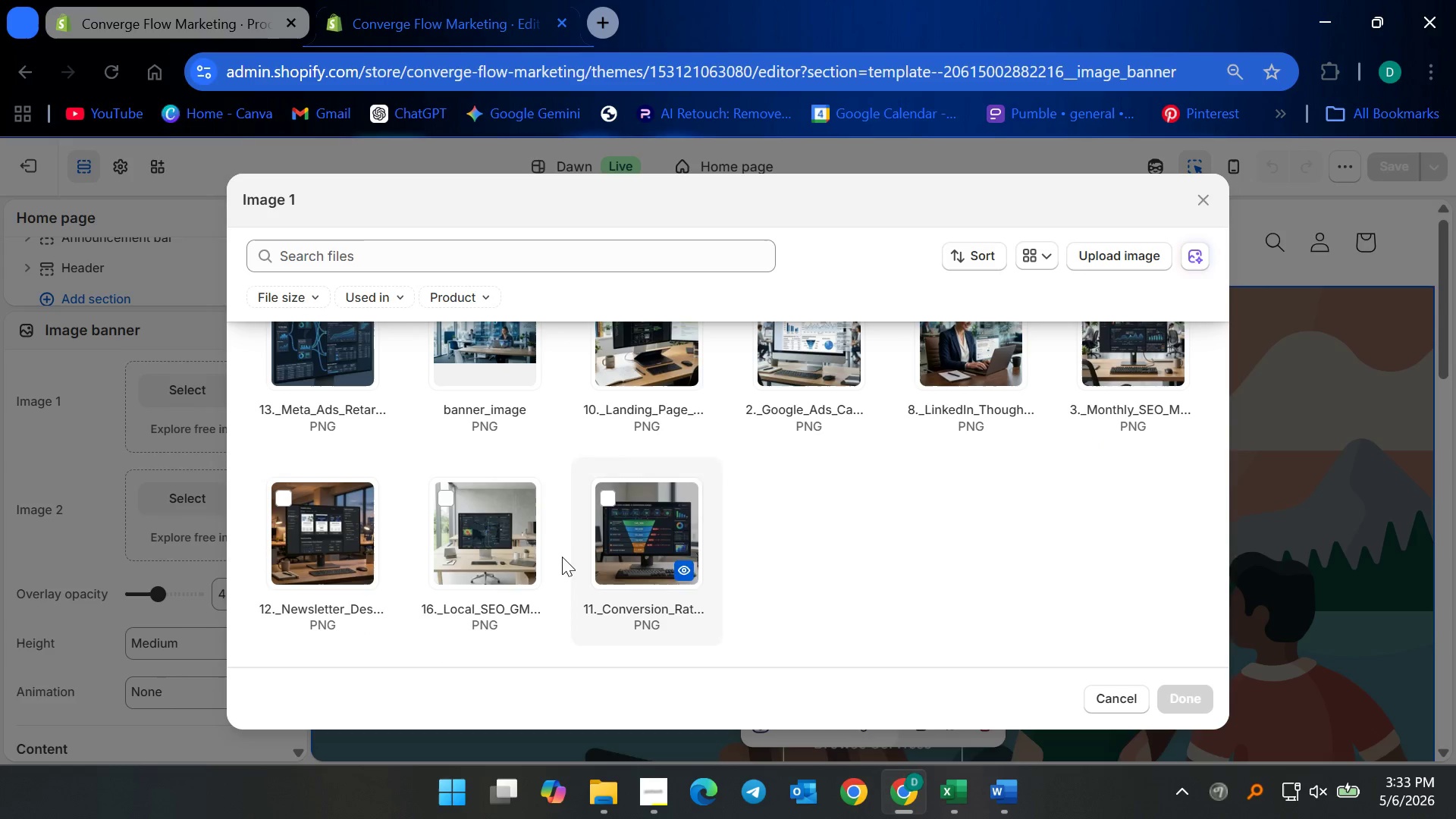 
scroll: coordinate [516, 556], scroll_direction: up, amount: 3.0
 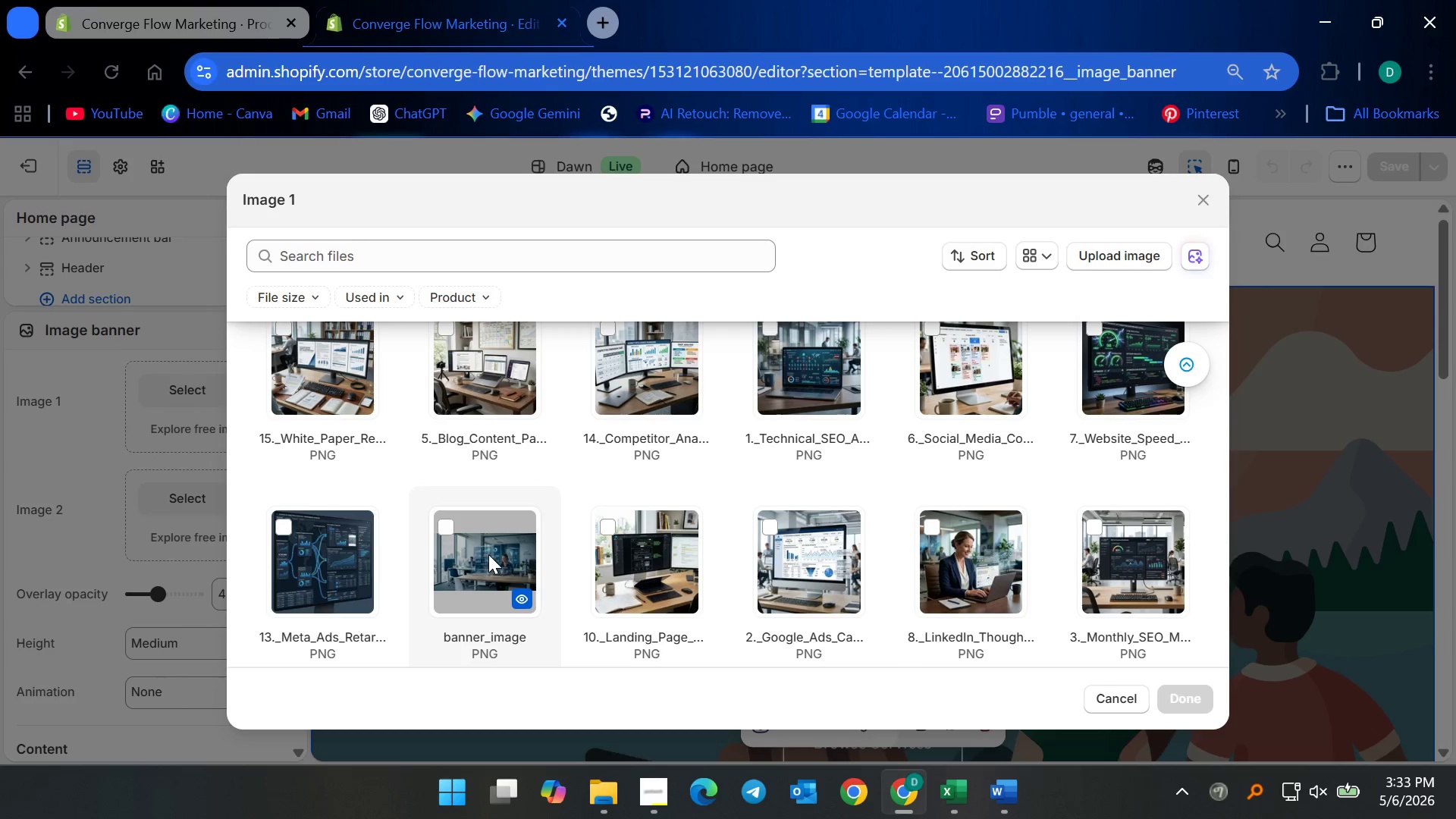 
left_click([484, 554])
 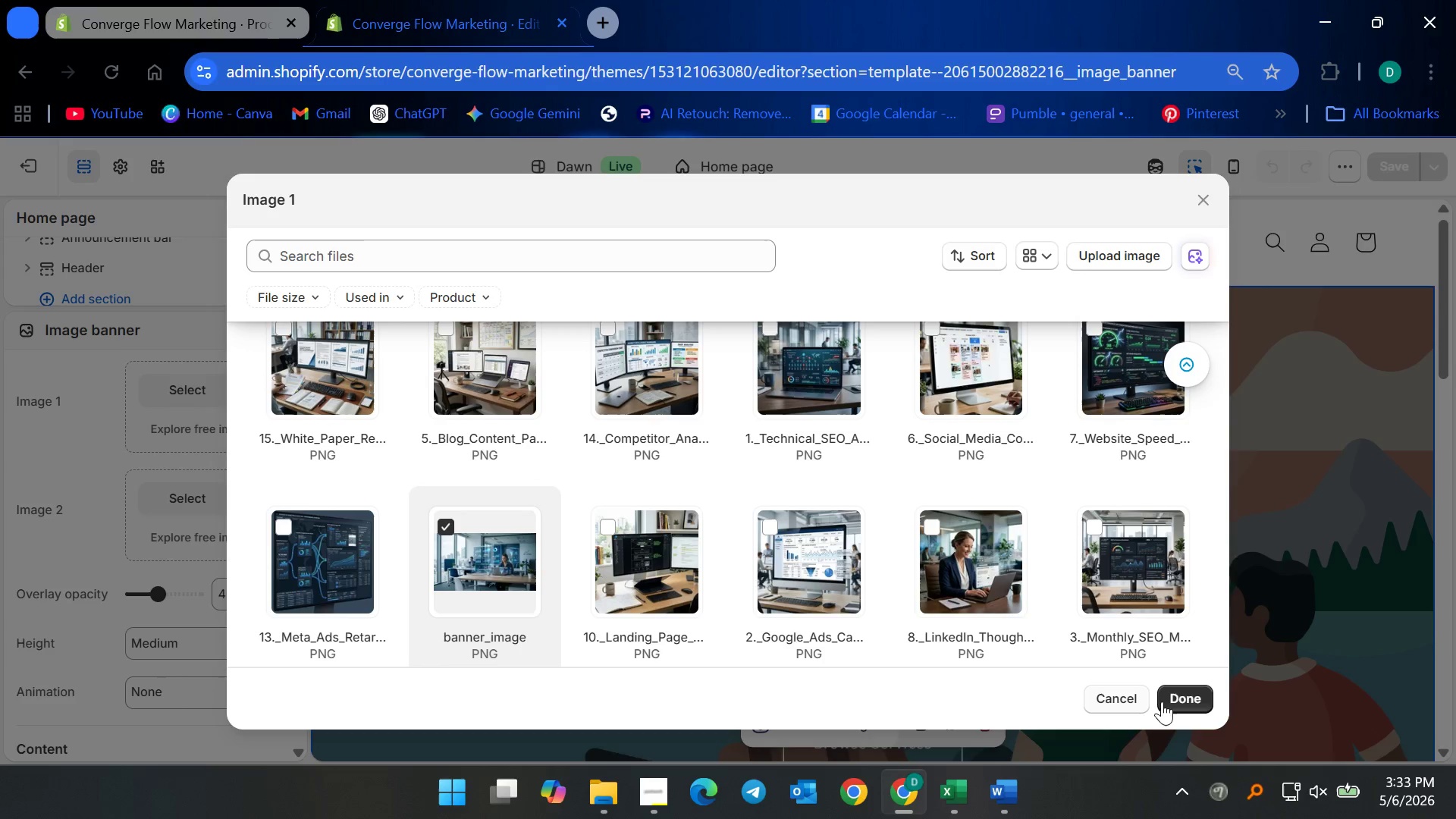 
left_click([1164, 701])
 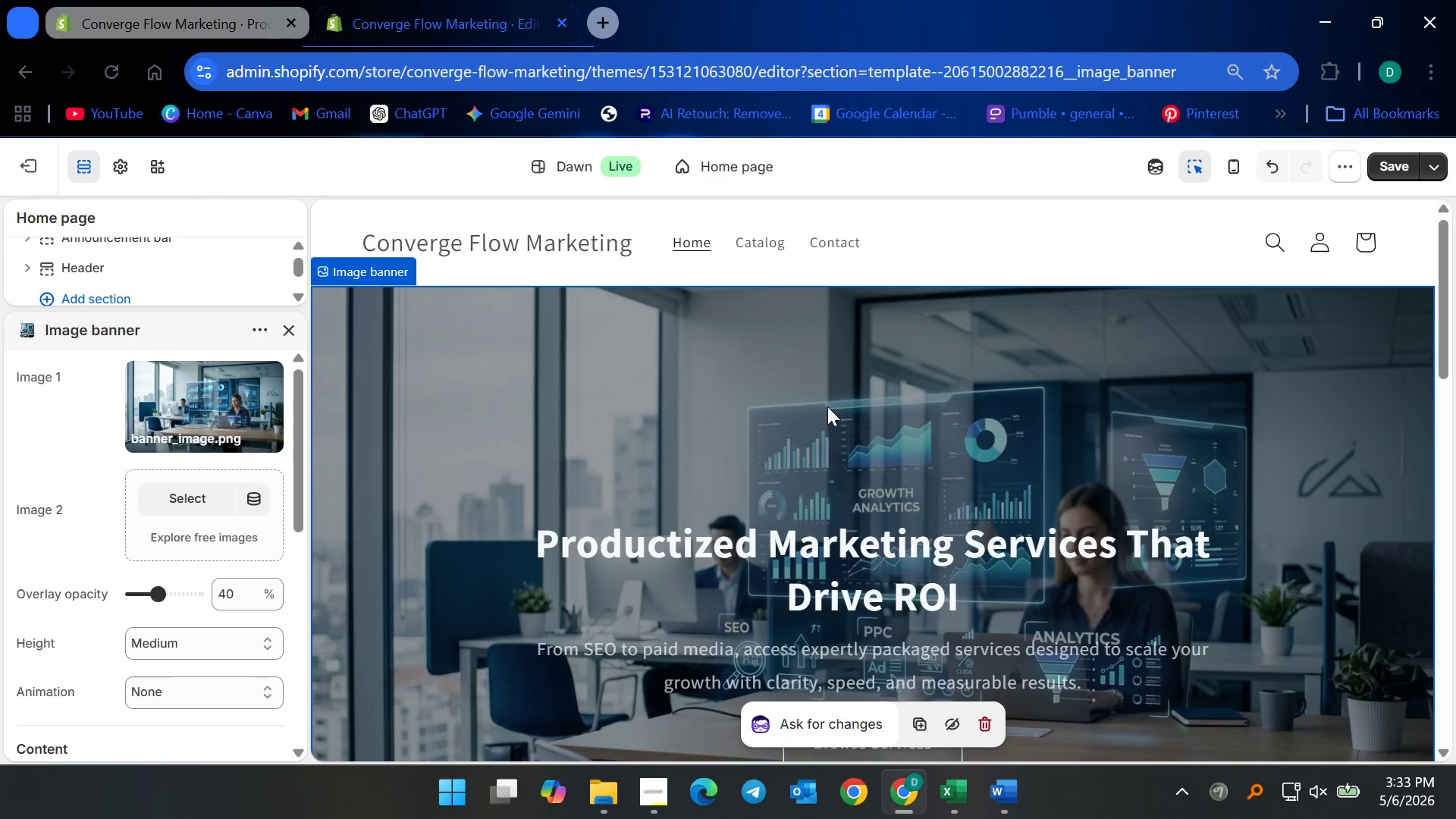 
scroll: coordinate [871, 446], scroll_direction: down, amount: 5.0
 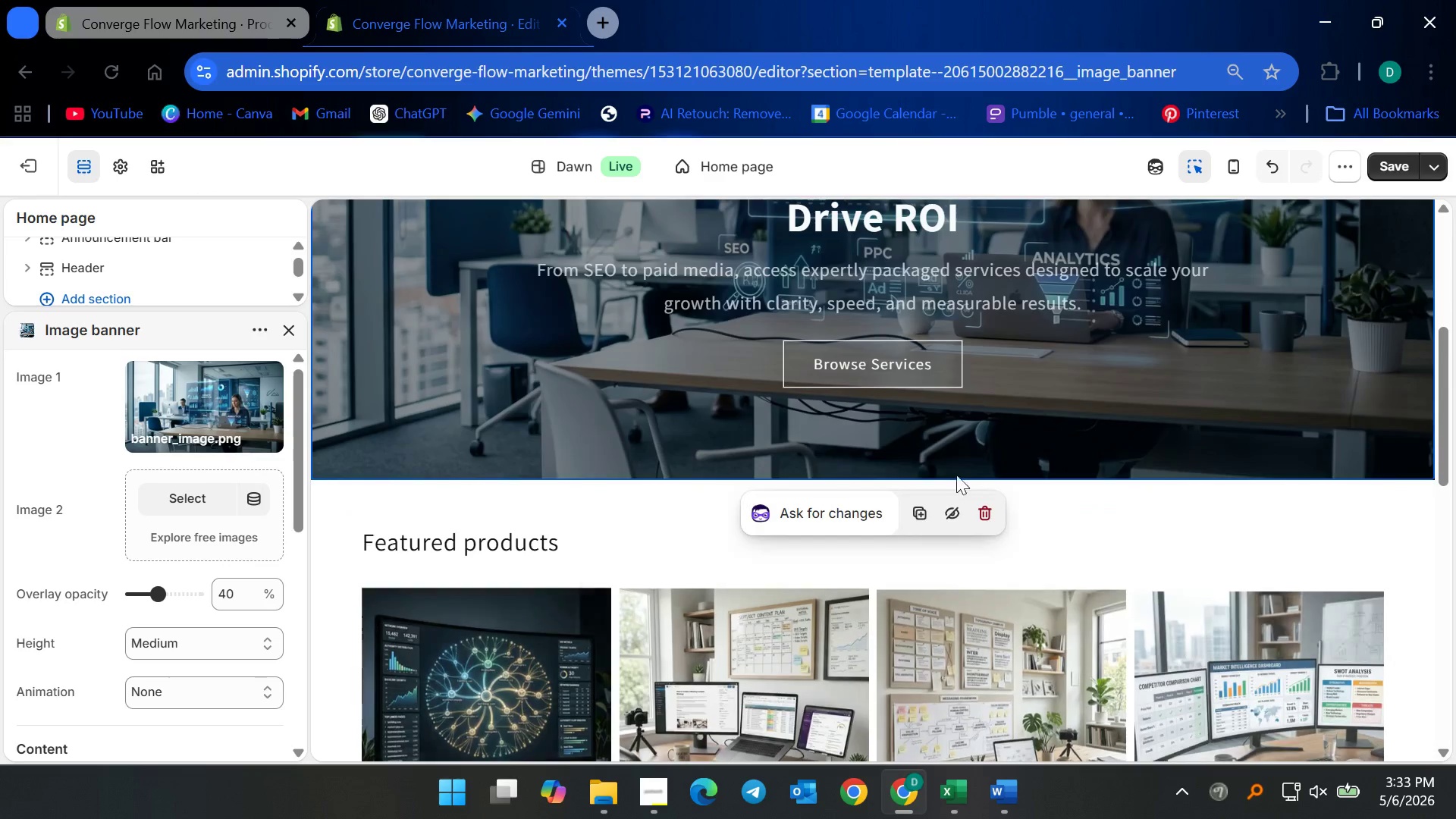 
scroll: coordinate [1037, 410], scroll_direction: up, amount: 6.0
 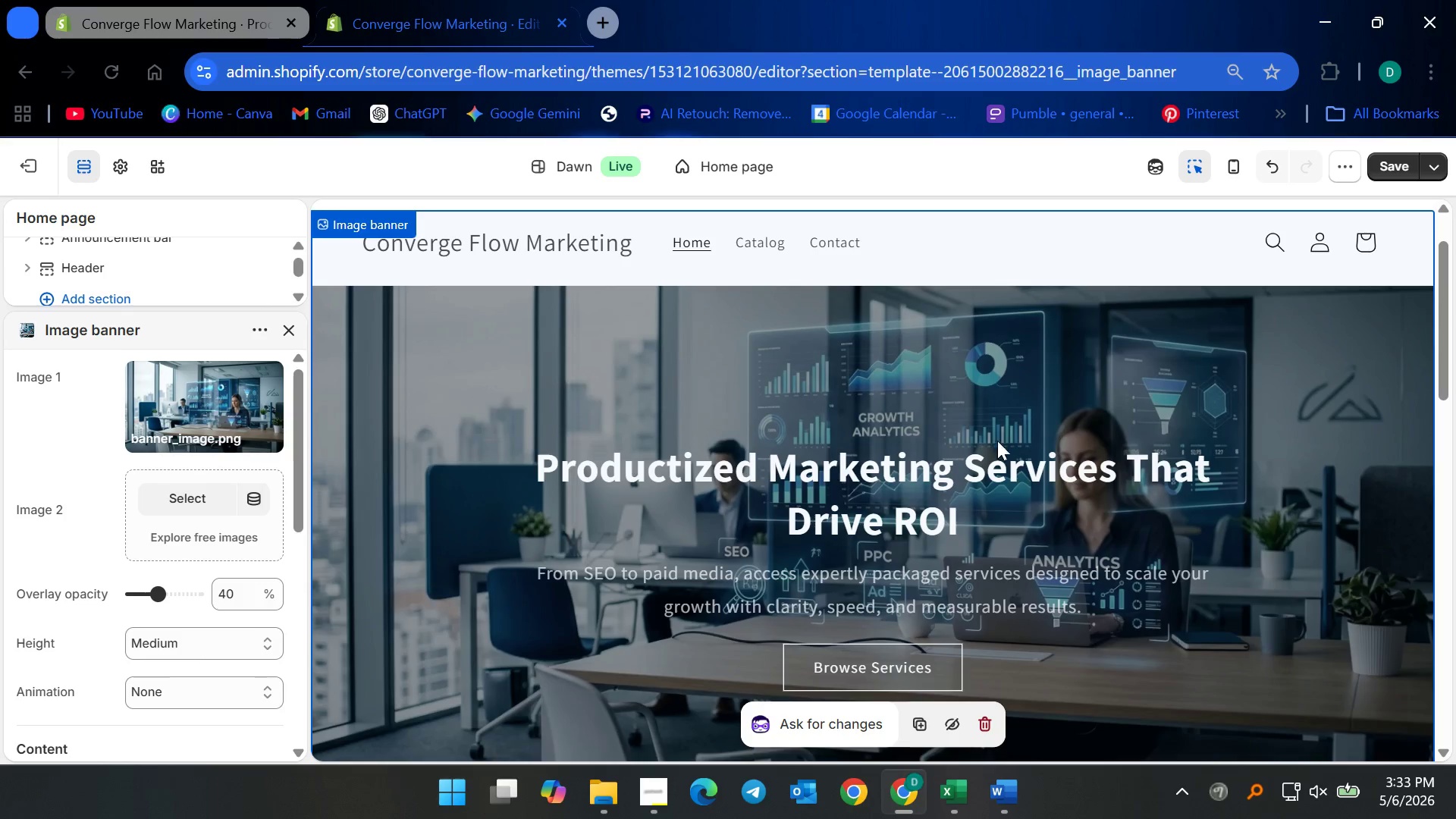 
scroll: coordinate [1216, 602], scroll_direction: down, amount: 2.0
 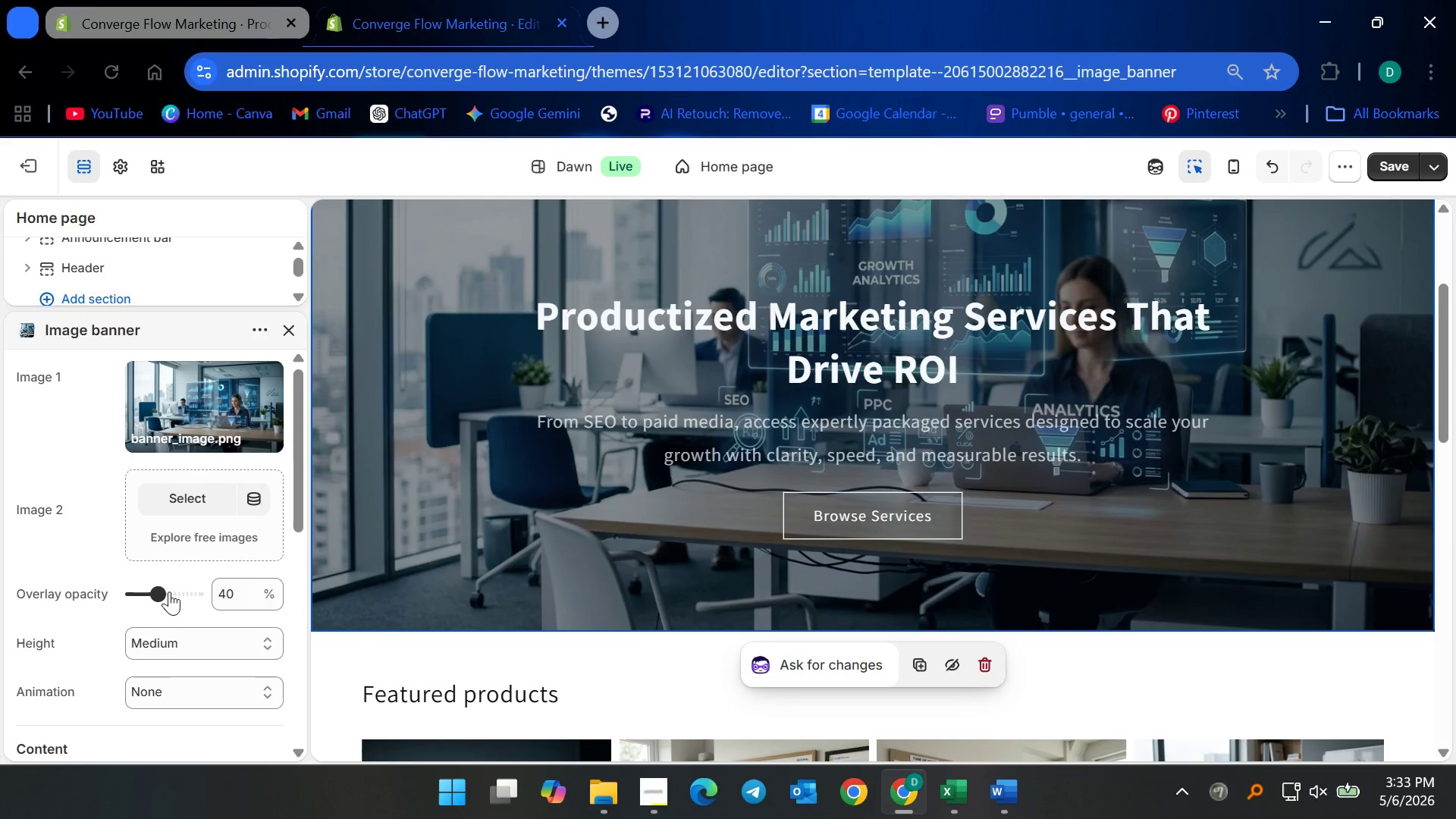 
left_click_drag(start_coordinate=[161, 592], to_coordinate=[171, 593])
 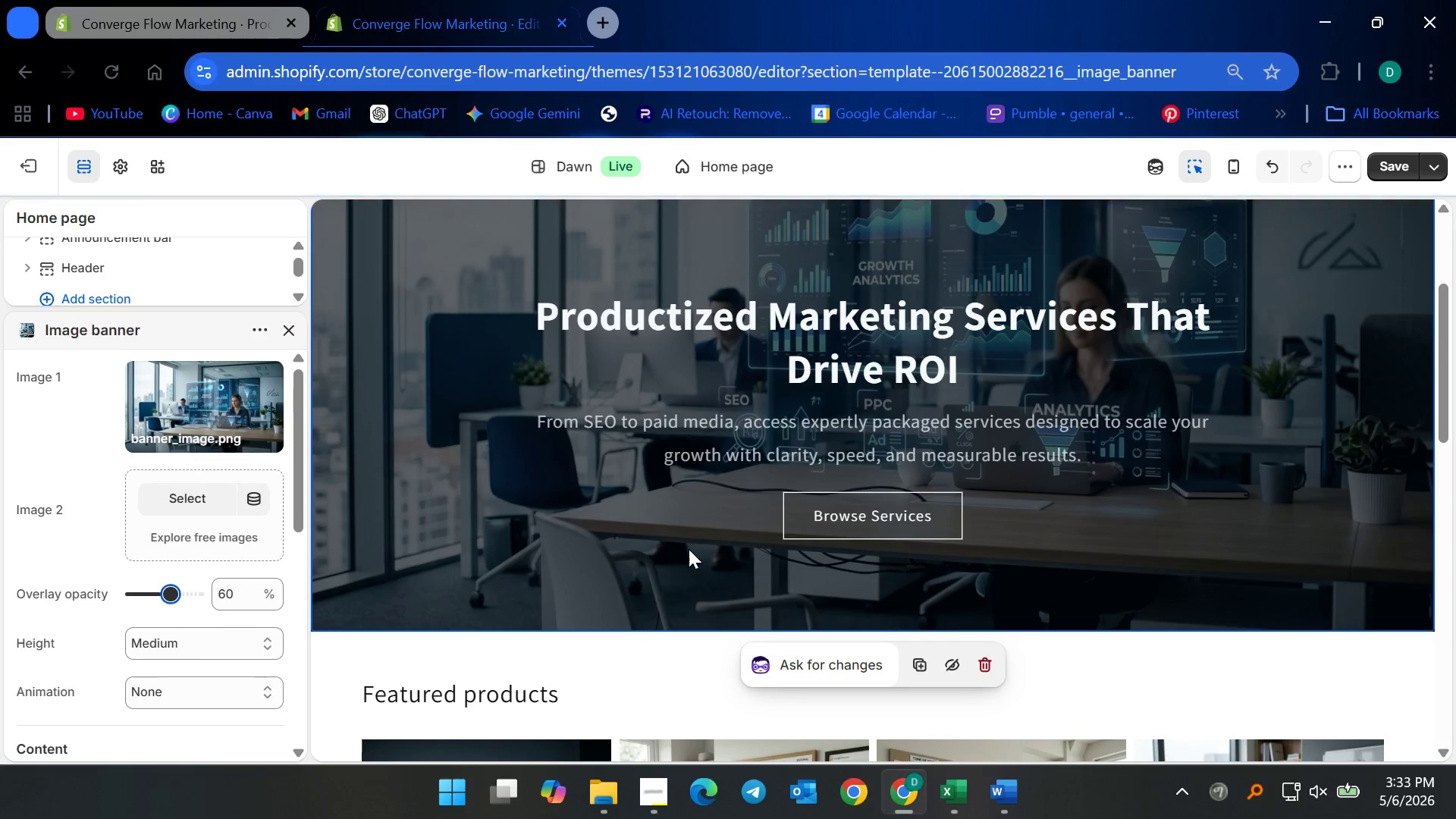 
scroll: coordinate [1153, 563], scroll_direction: up, amount: 3.0
 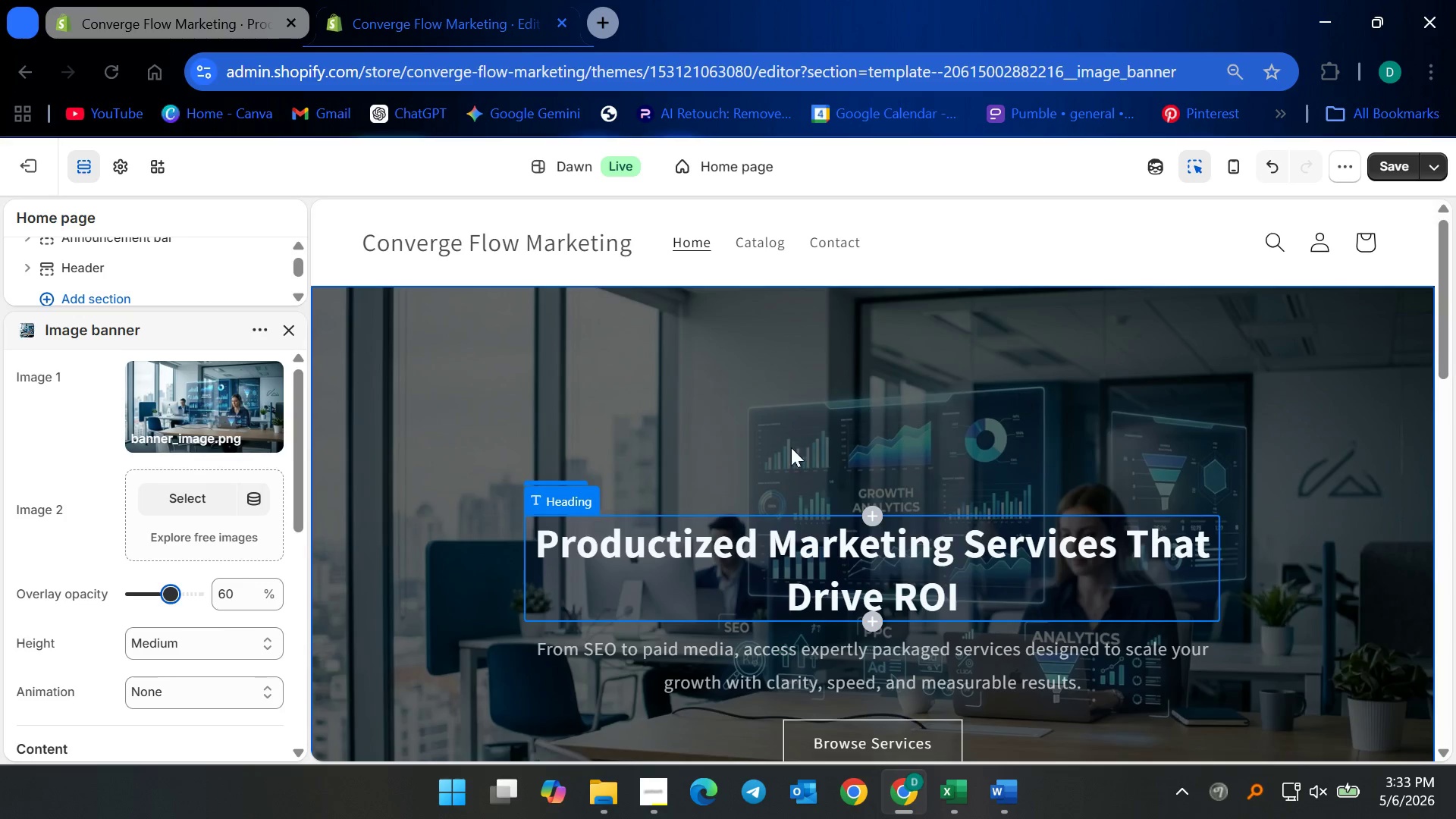 
scroll: coordinate [583, 622], scroll_direction: down, amount: 2.0
 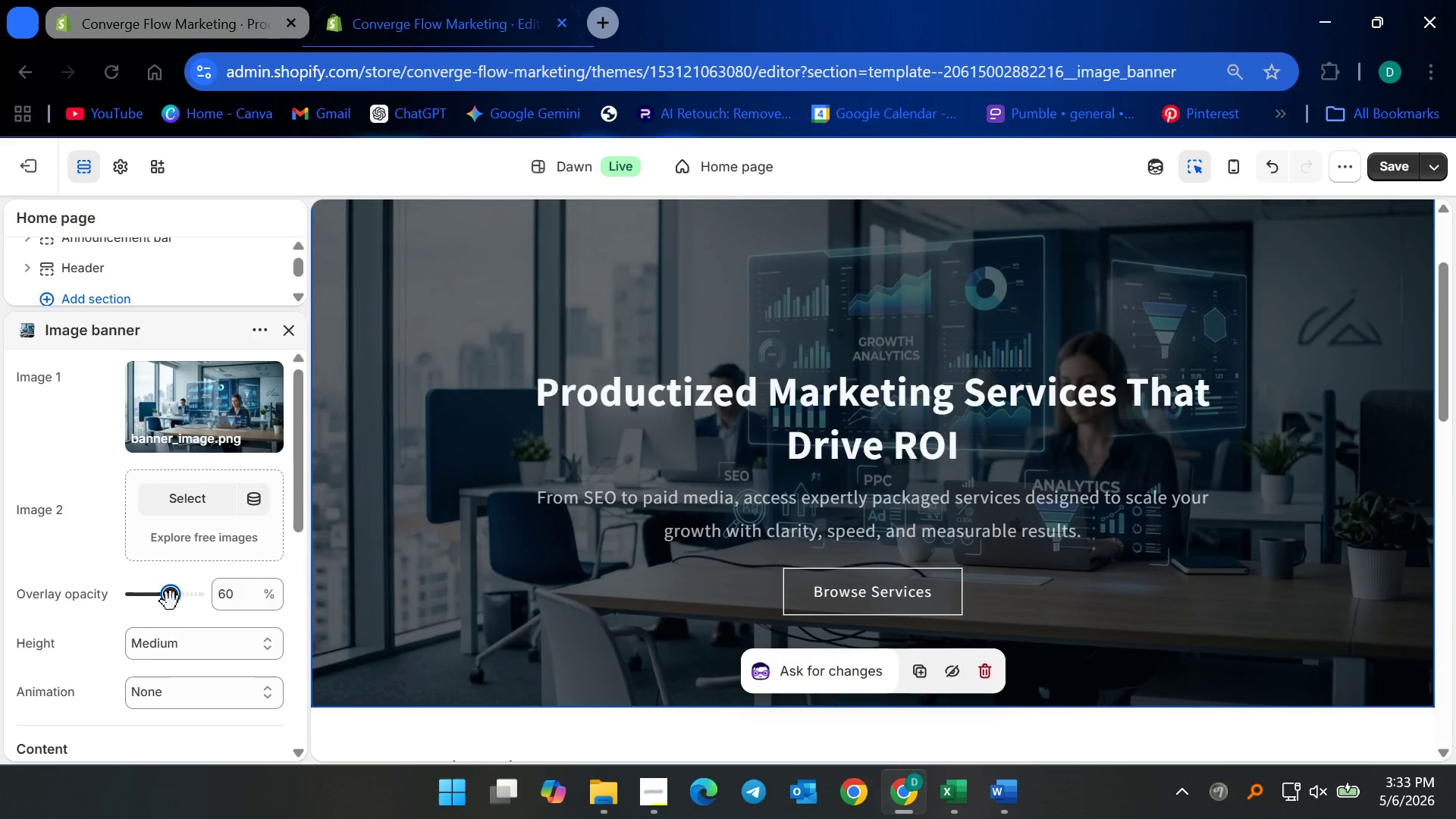 
left_click_drag(start_coordinate=[173, 602], to_coordinate=[177, 602])
 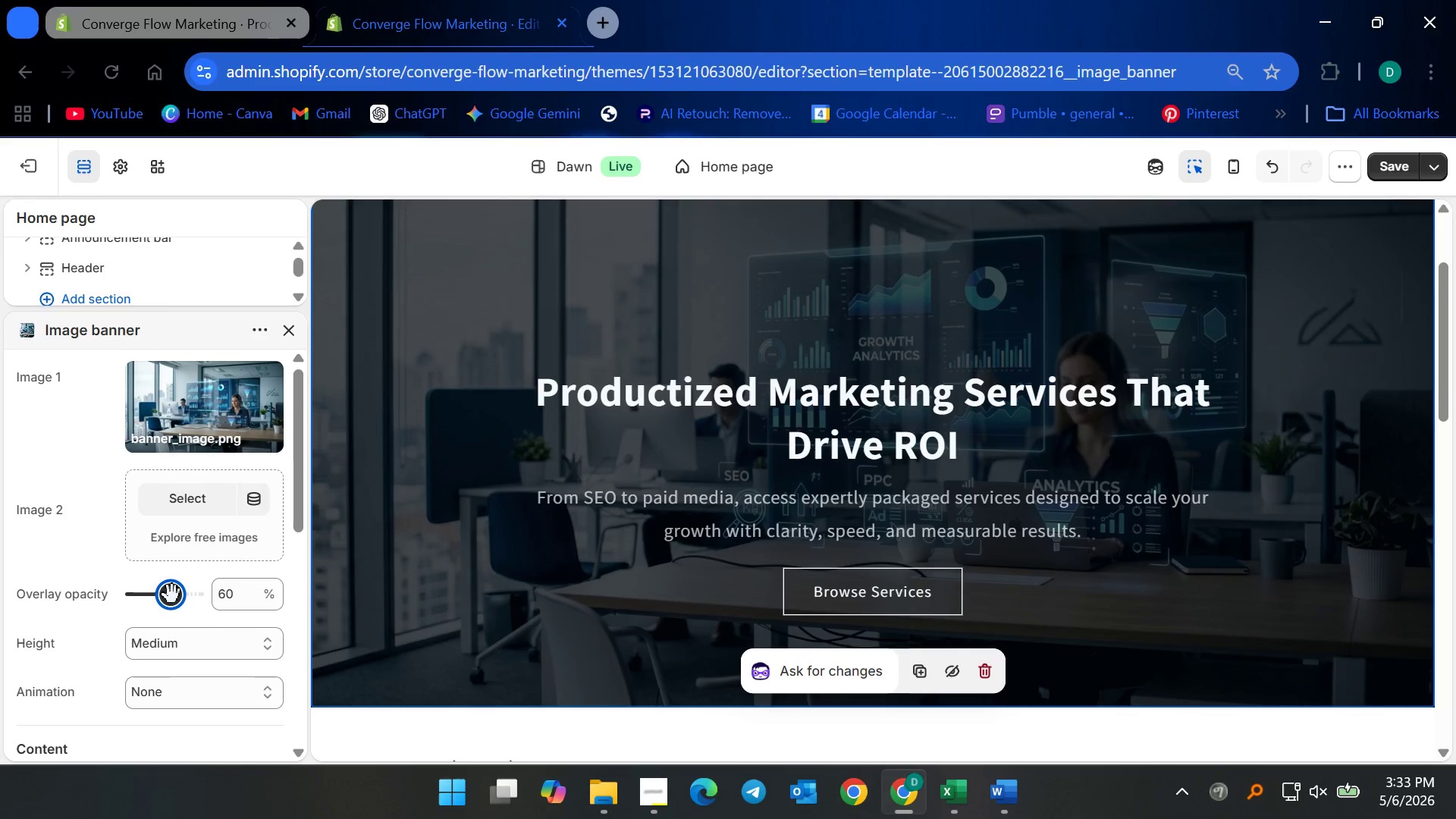 
wait(5.88)
 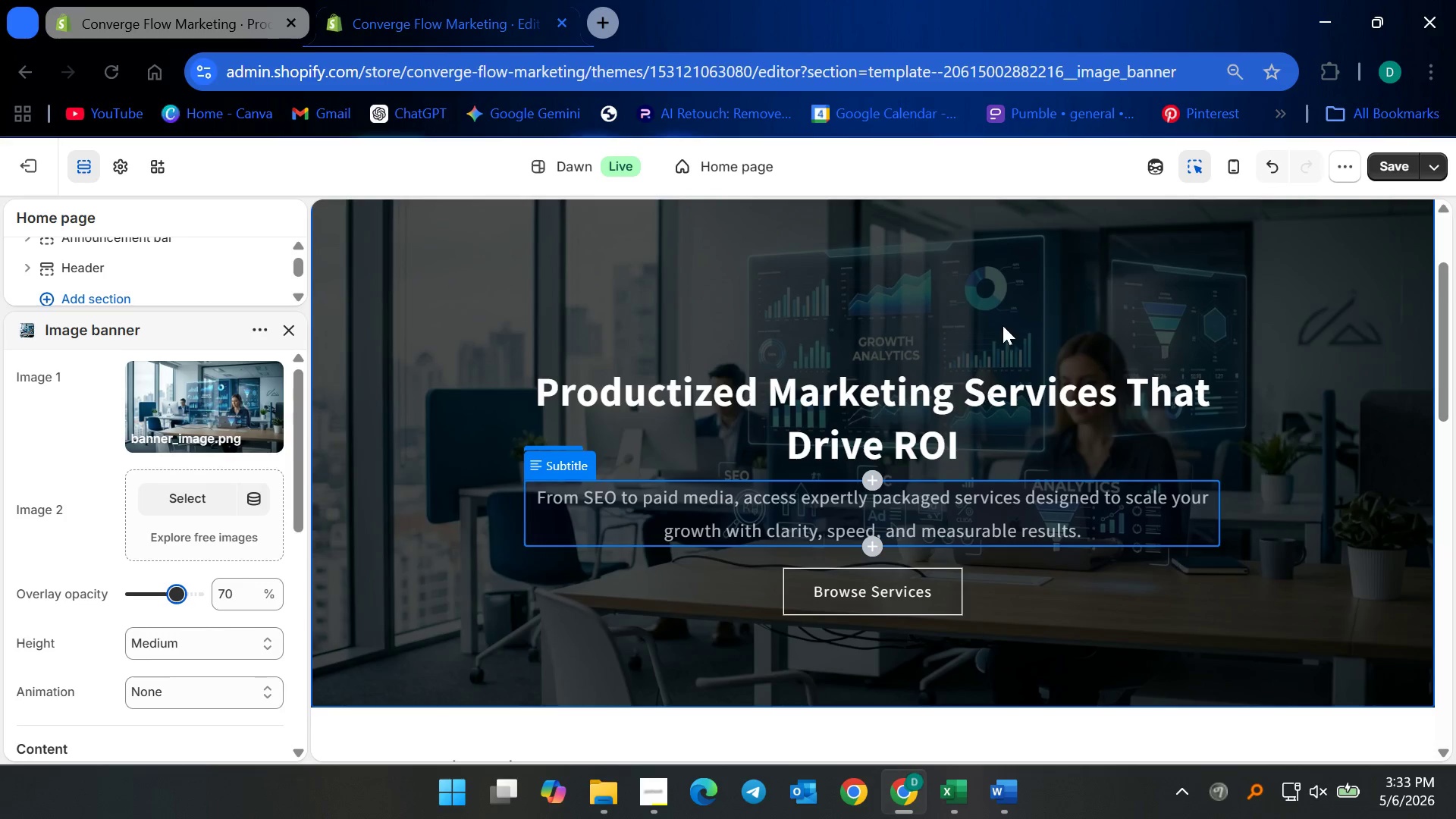 
scroll: coordinate [1111, 438], scroll_direction: up, amount: 8.0
 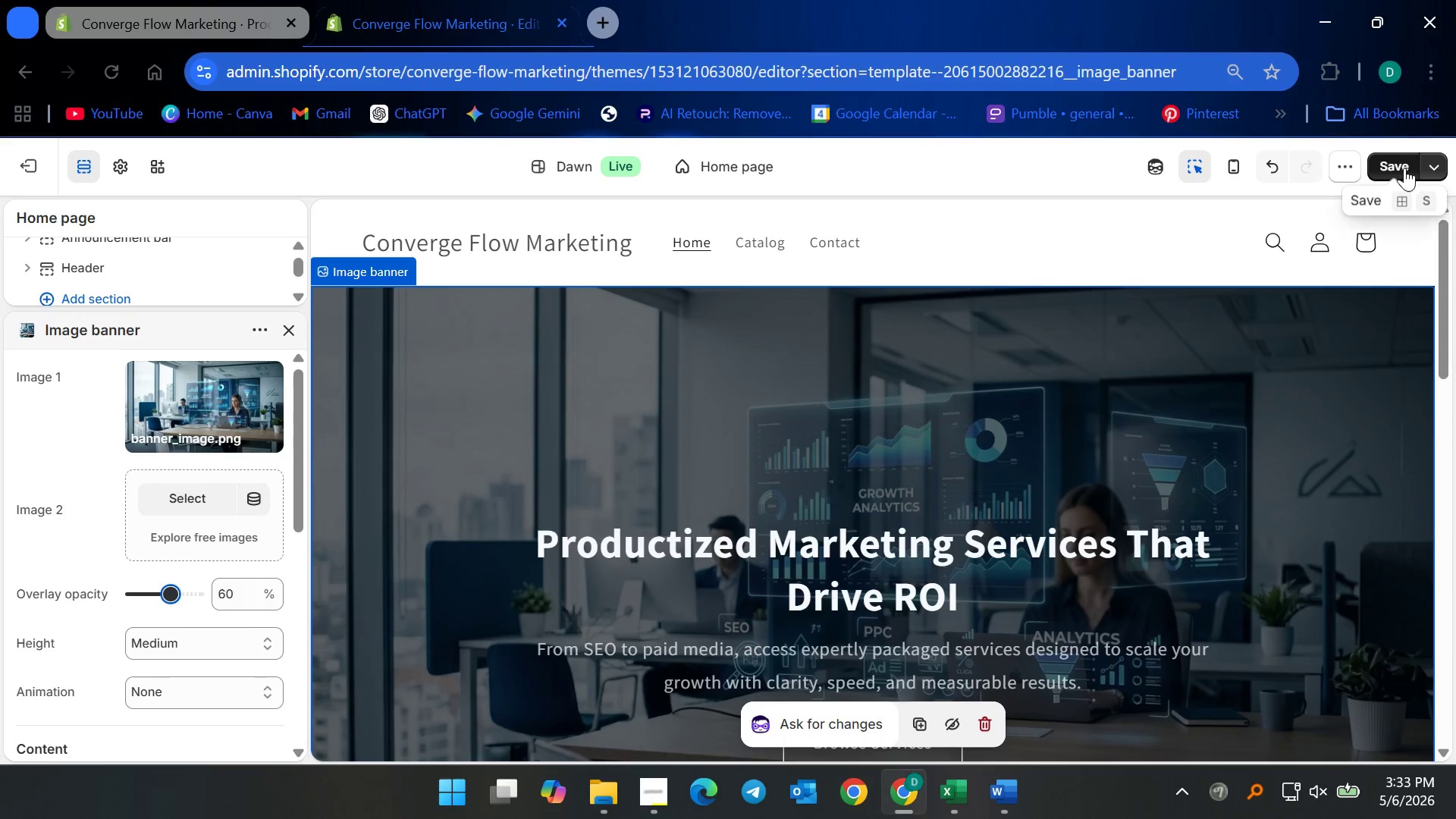 
left_click([1404, 166])
 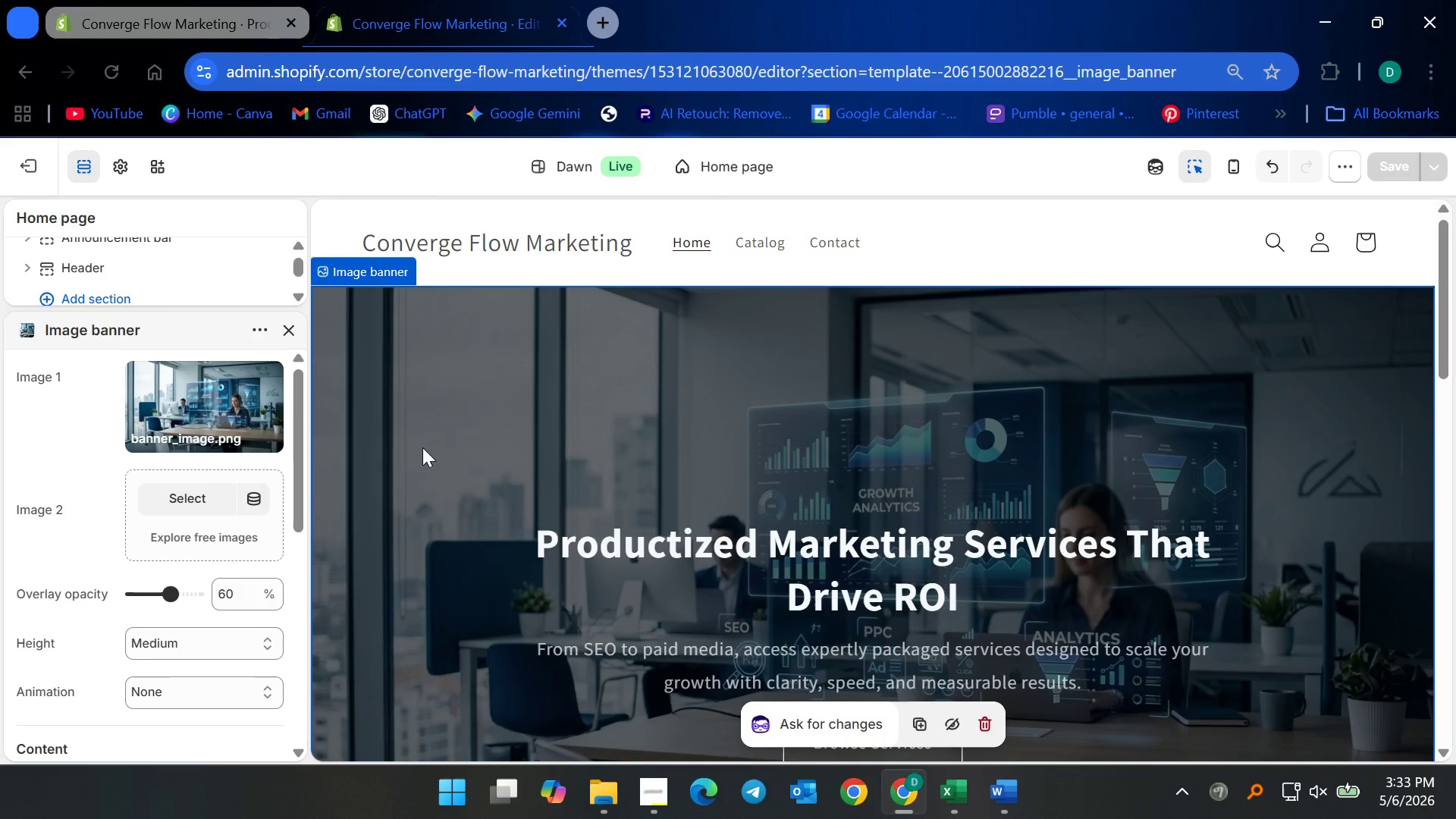 
wait(14.31)
 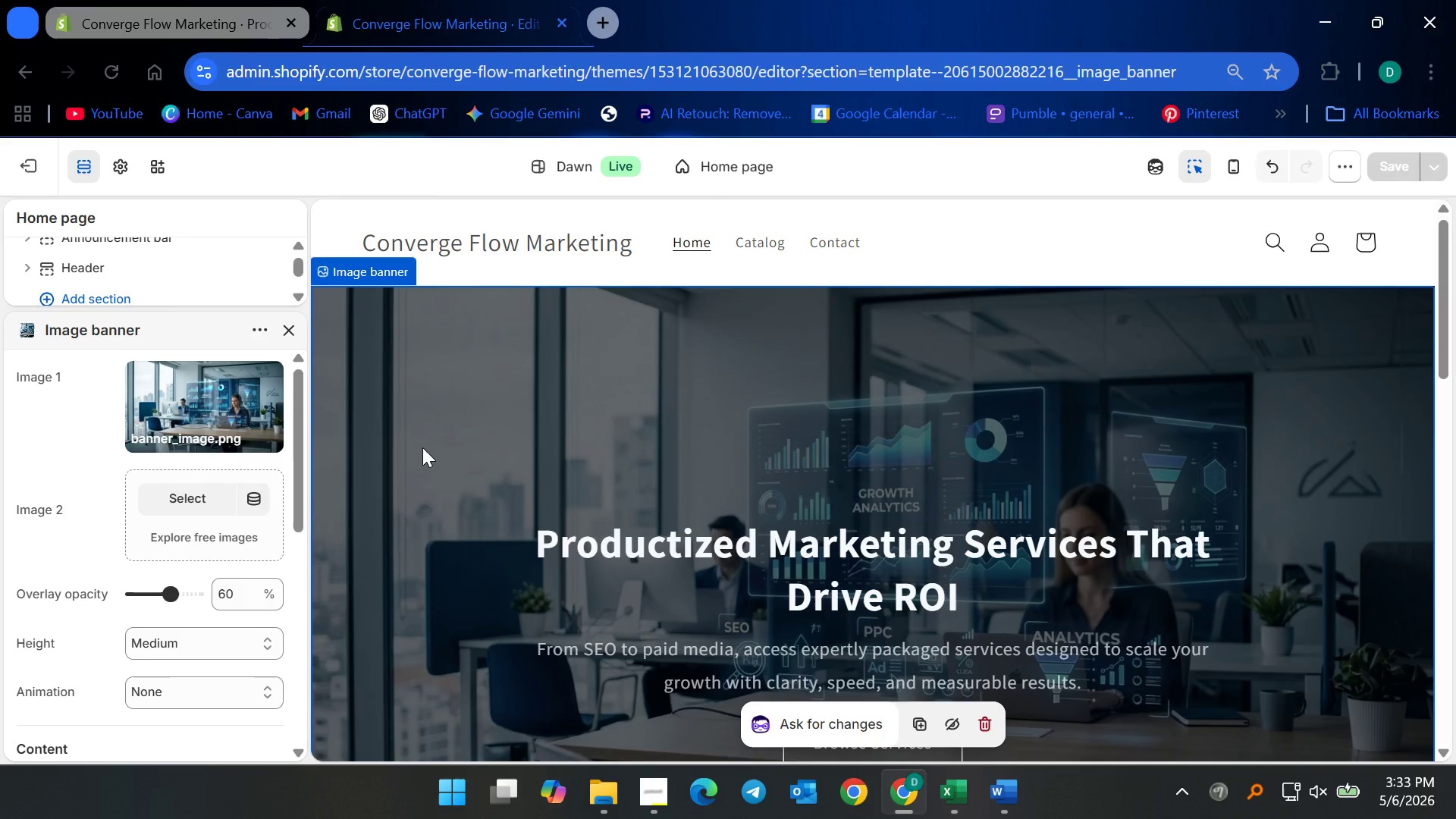 
scroll: coordinate [573, 503], scroll_direction: down, amount: 16.0
 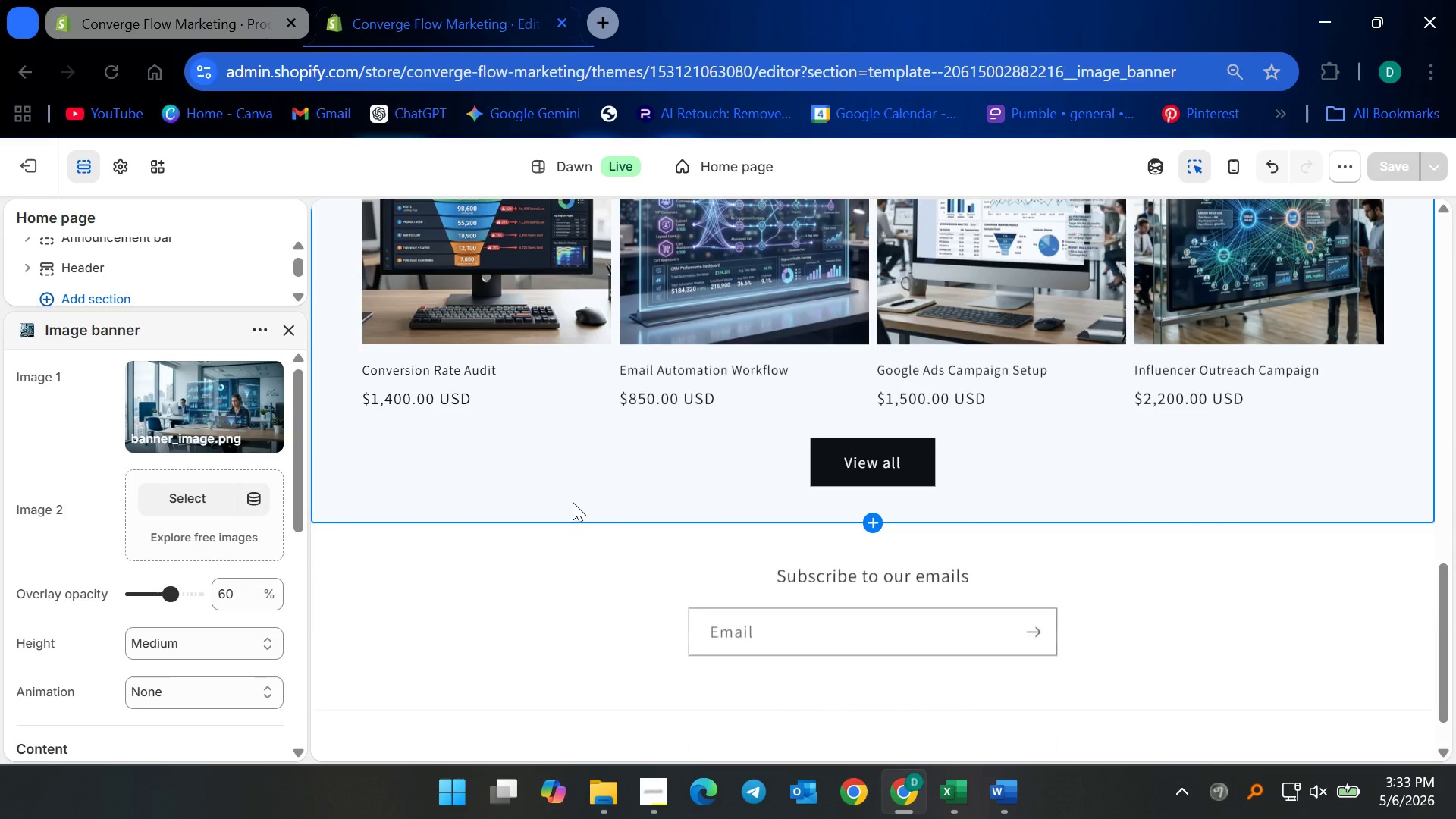 
scroll: coordinate [567, 500], scroll_direction: up, amount: 17.0
 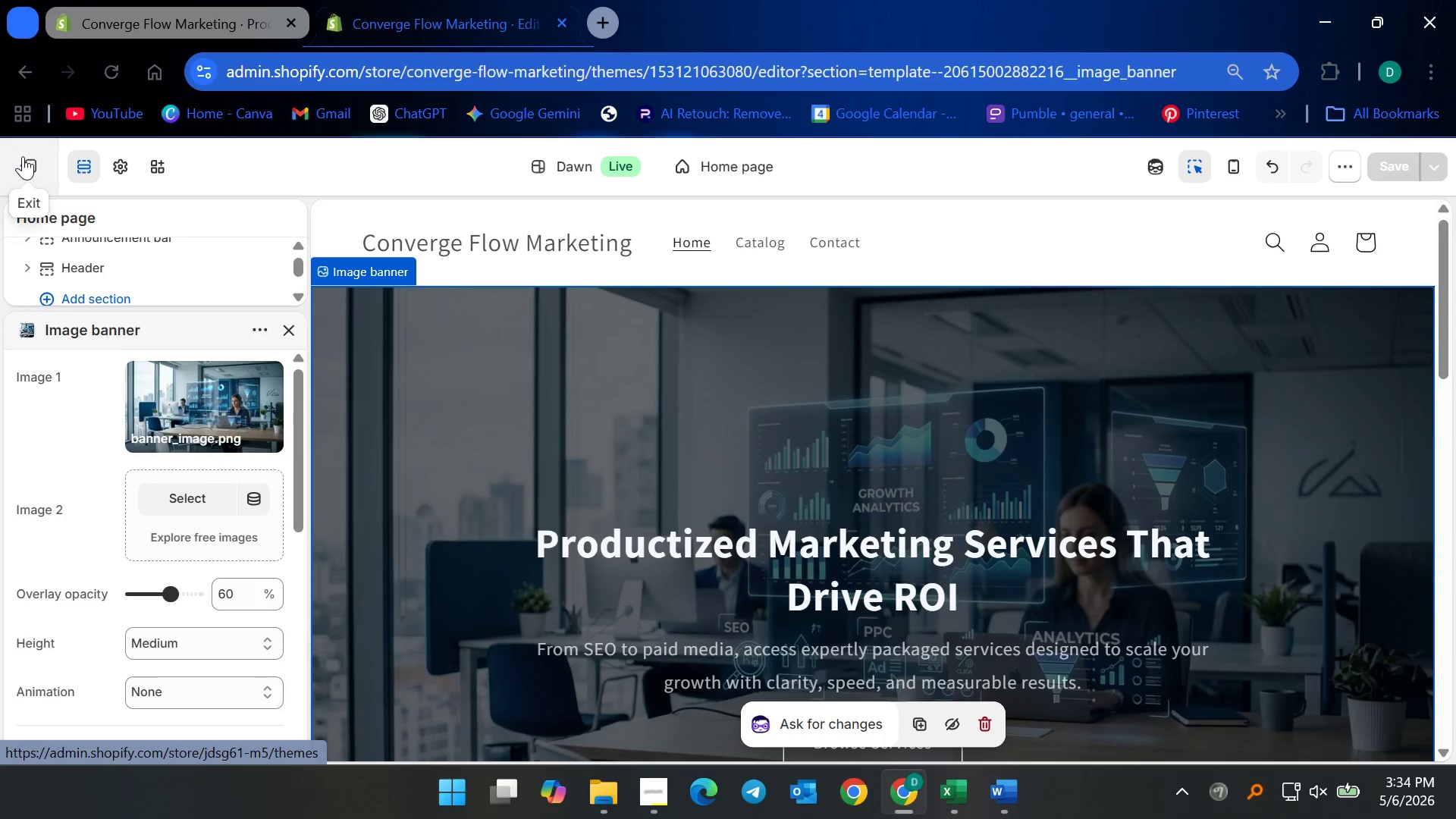 
left_click([26, 157])